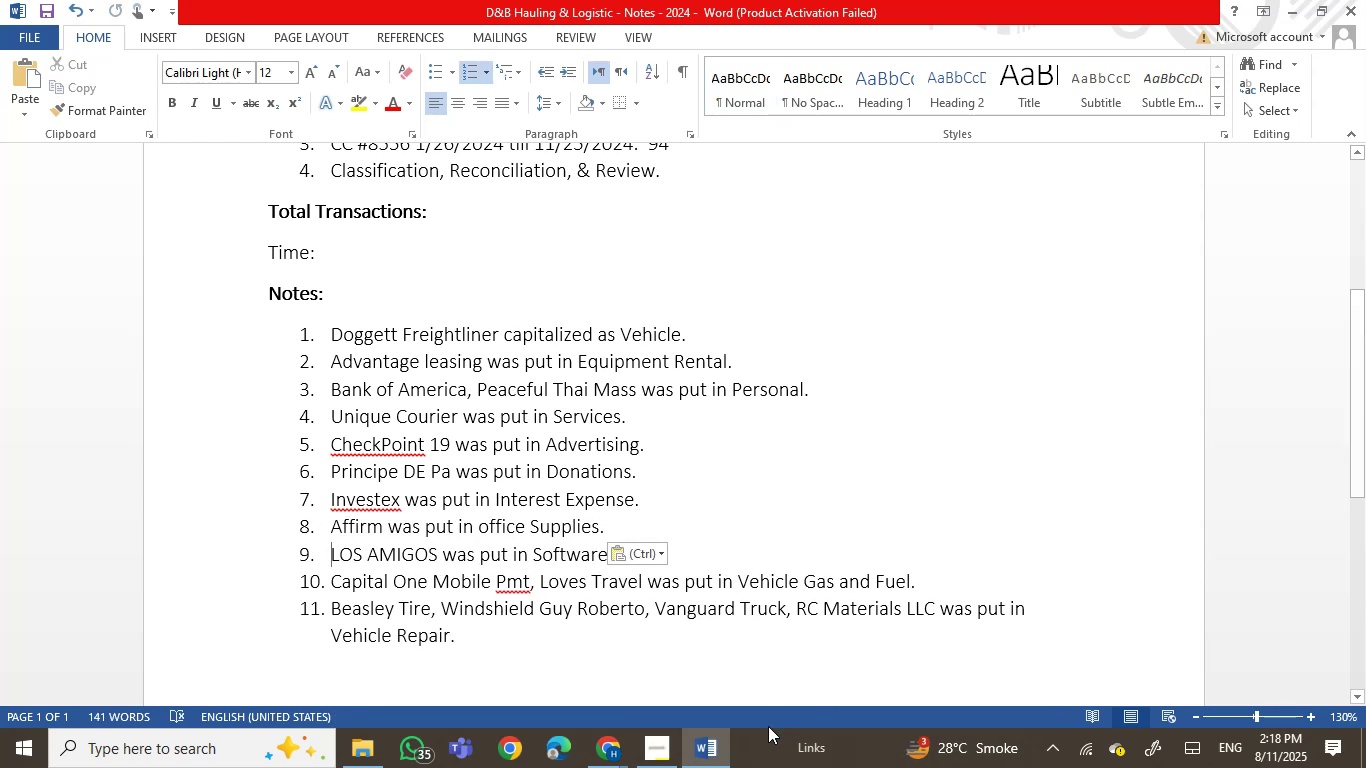 
left_click([711, 759])
 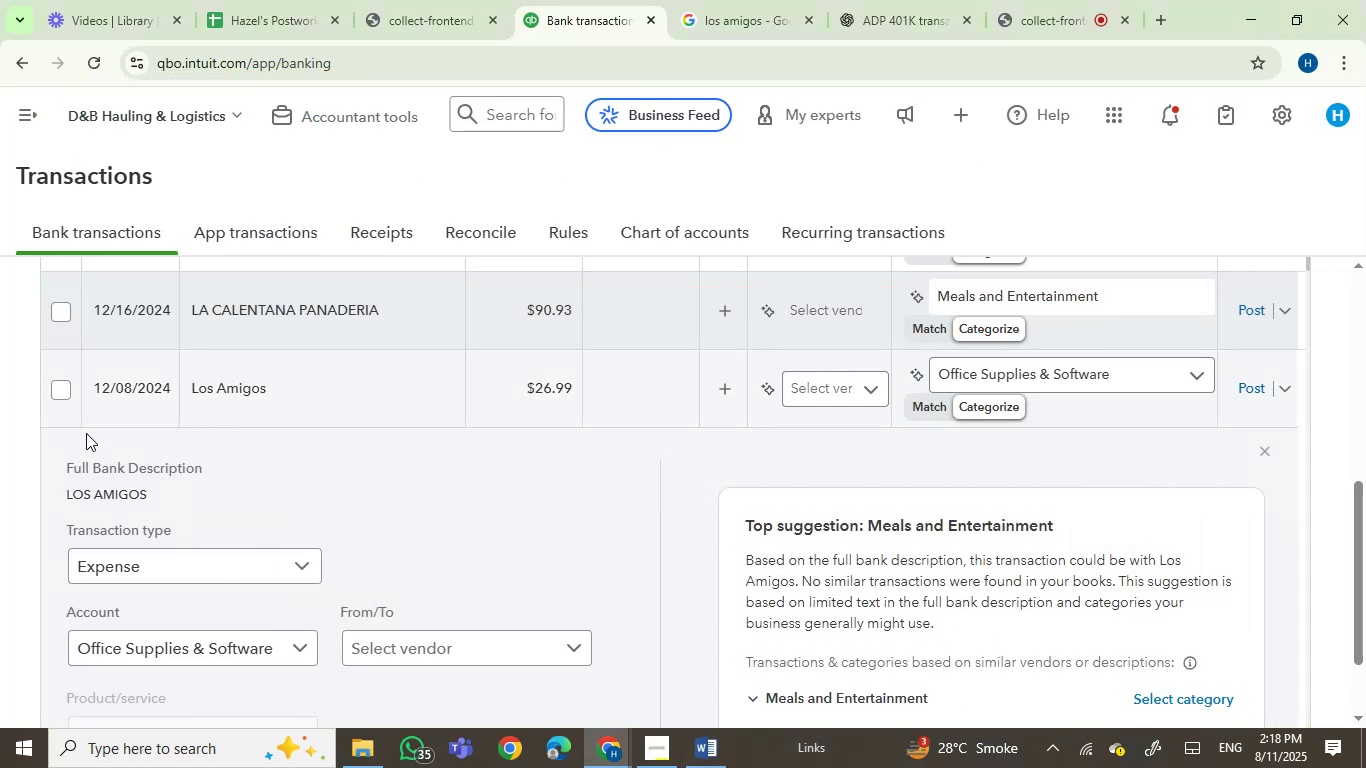 
left_click([59, 396])
 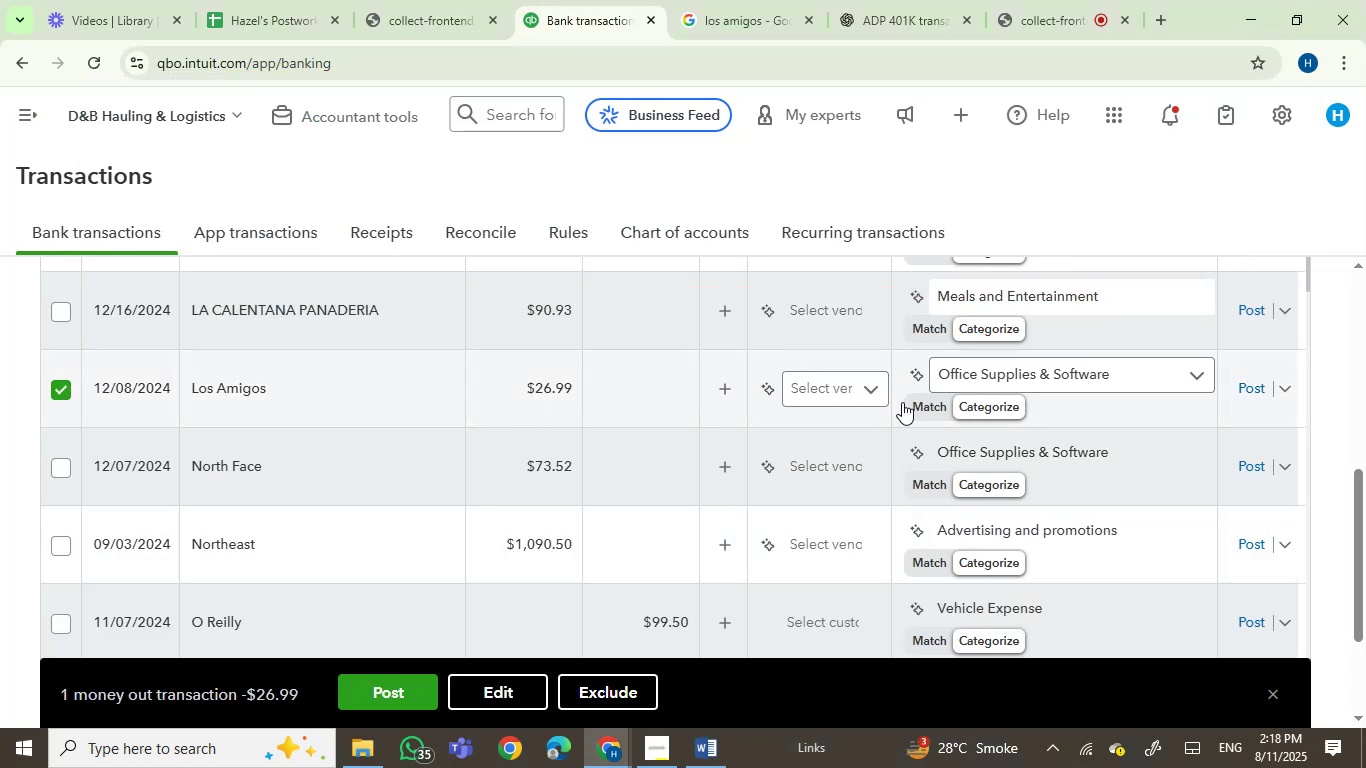 
left_click([262, 473])
 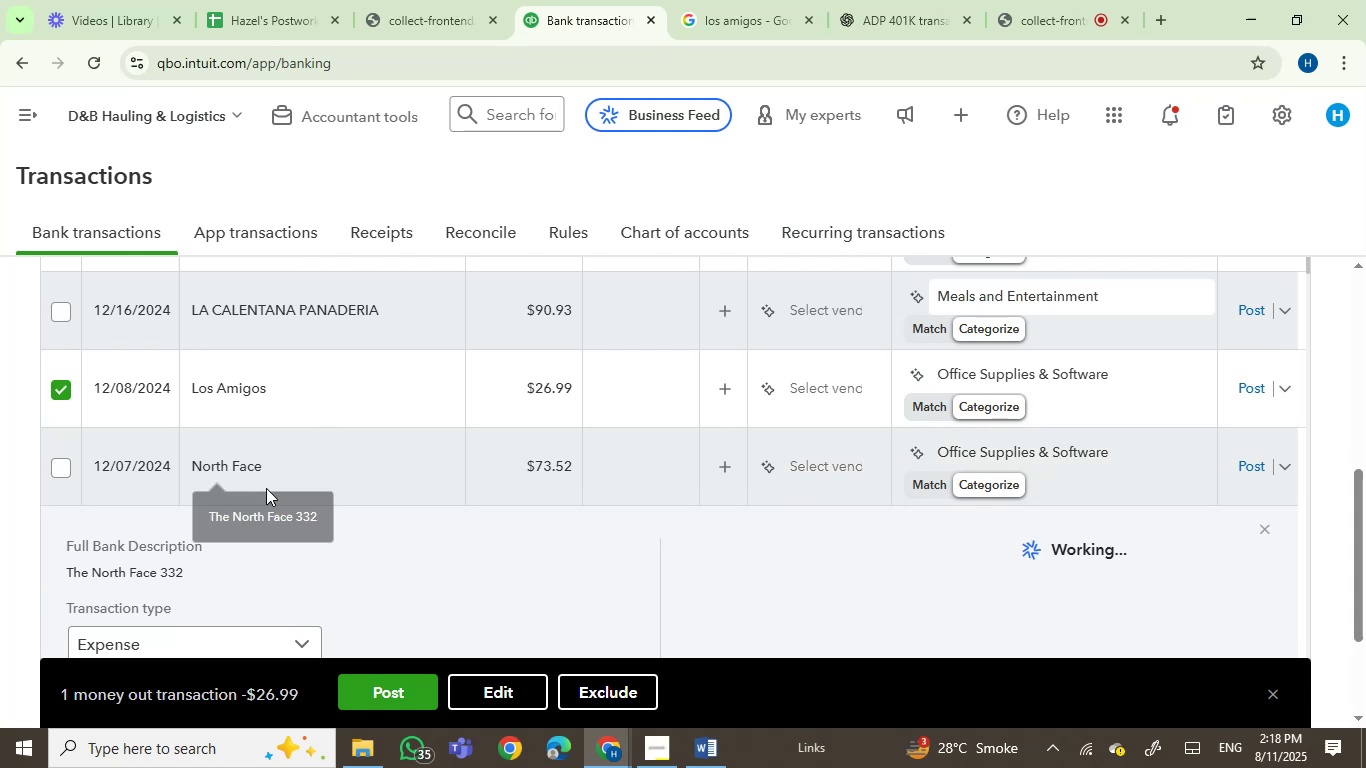 
left_click_drag(start_coordinate=[207, 573], to_coordinate=[57, 577])
 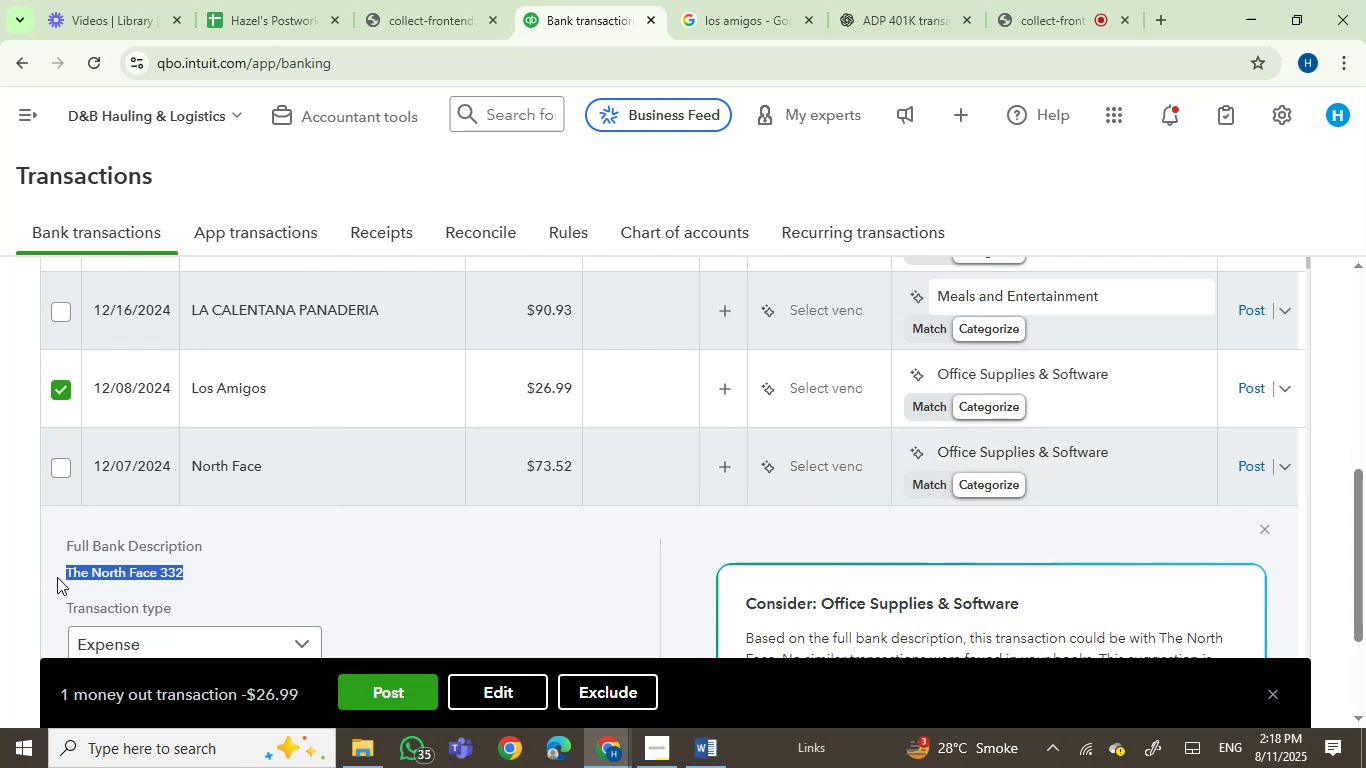 
key(Control+C)
 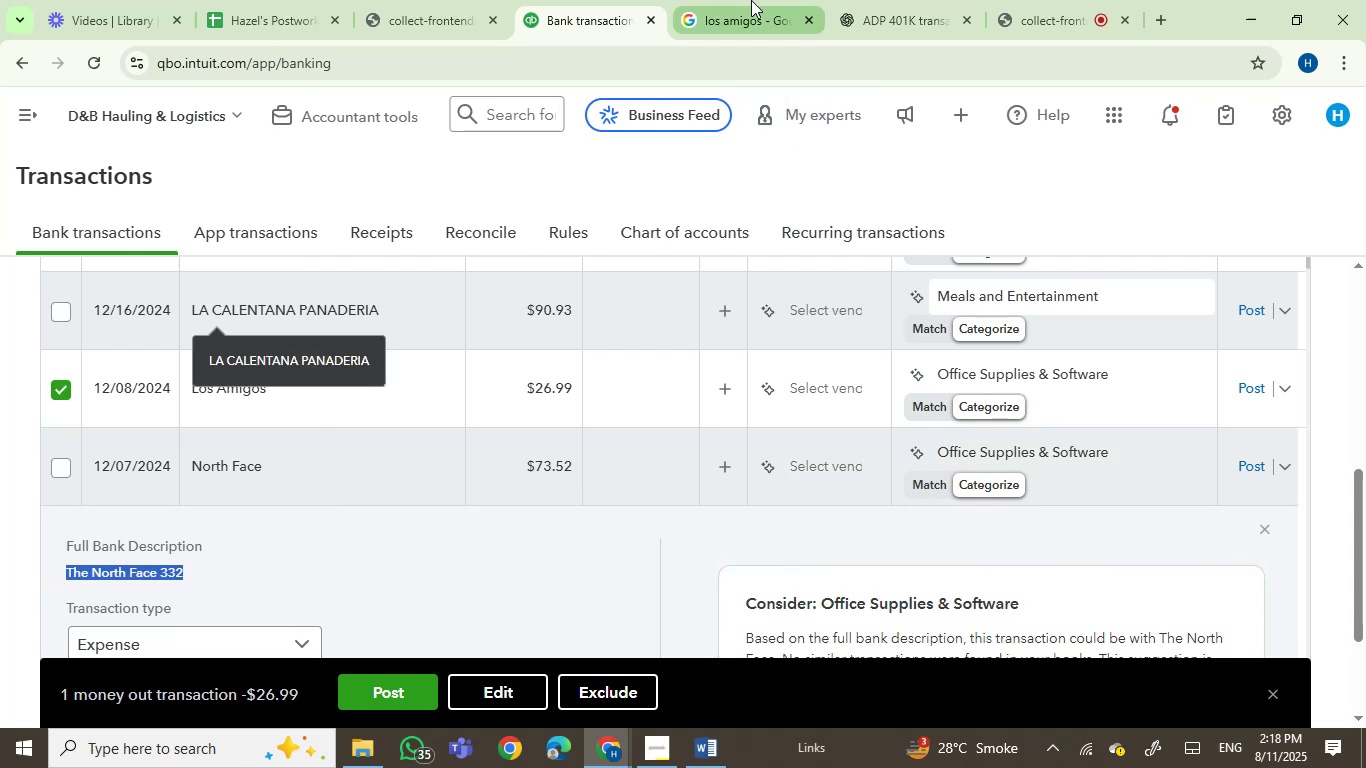 
key(Control+ControlLeft)
 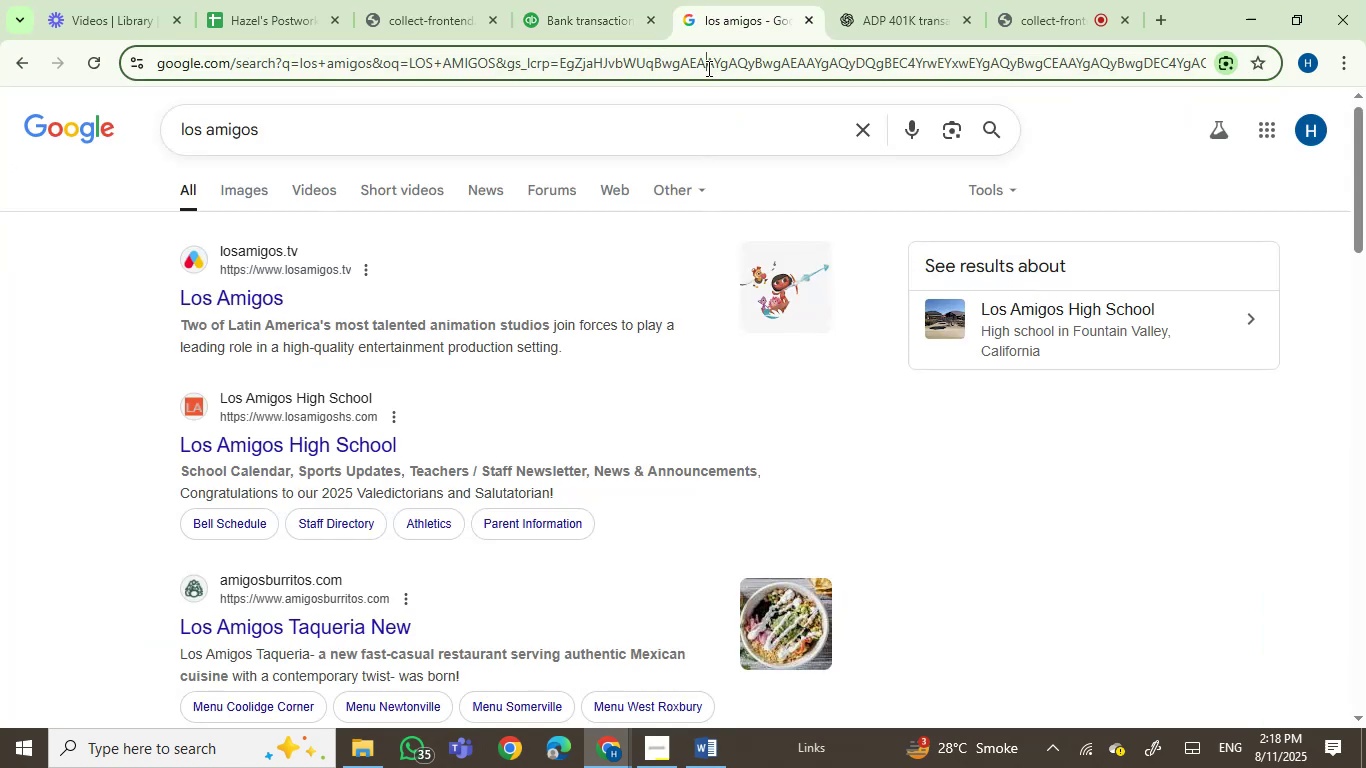 
double_click([707, 68])
 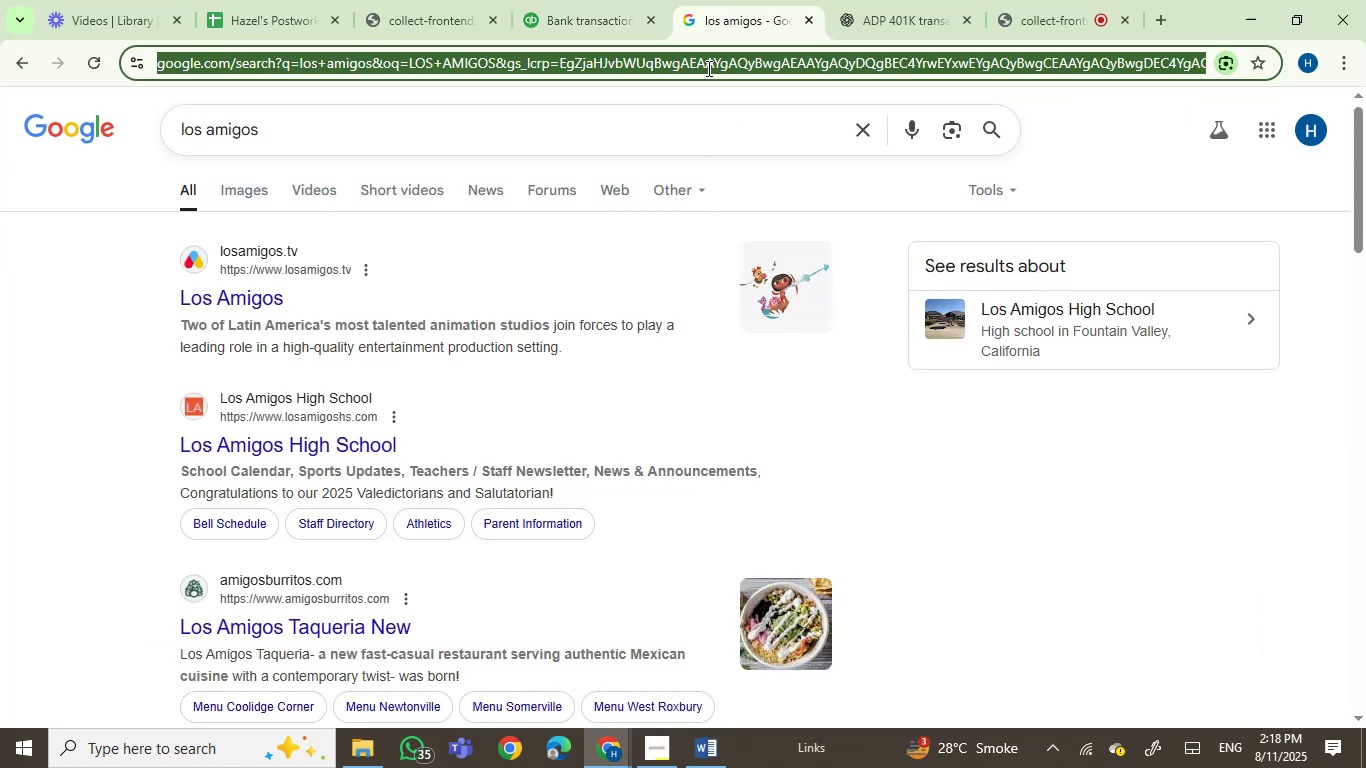 
key(Control+V)
 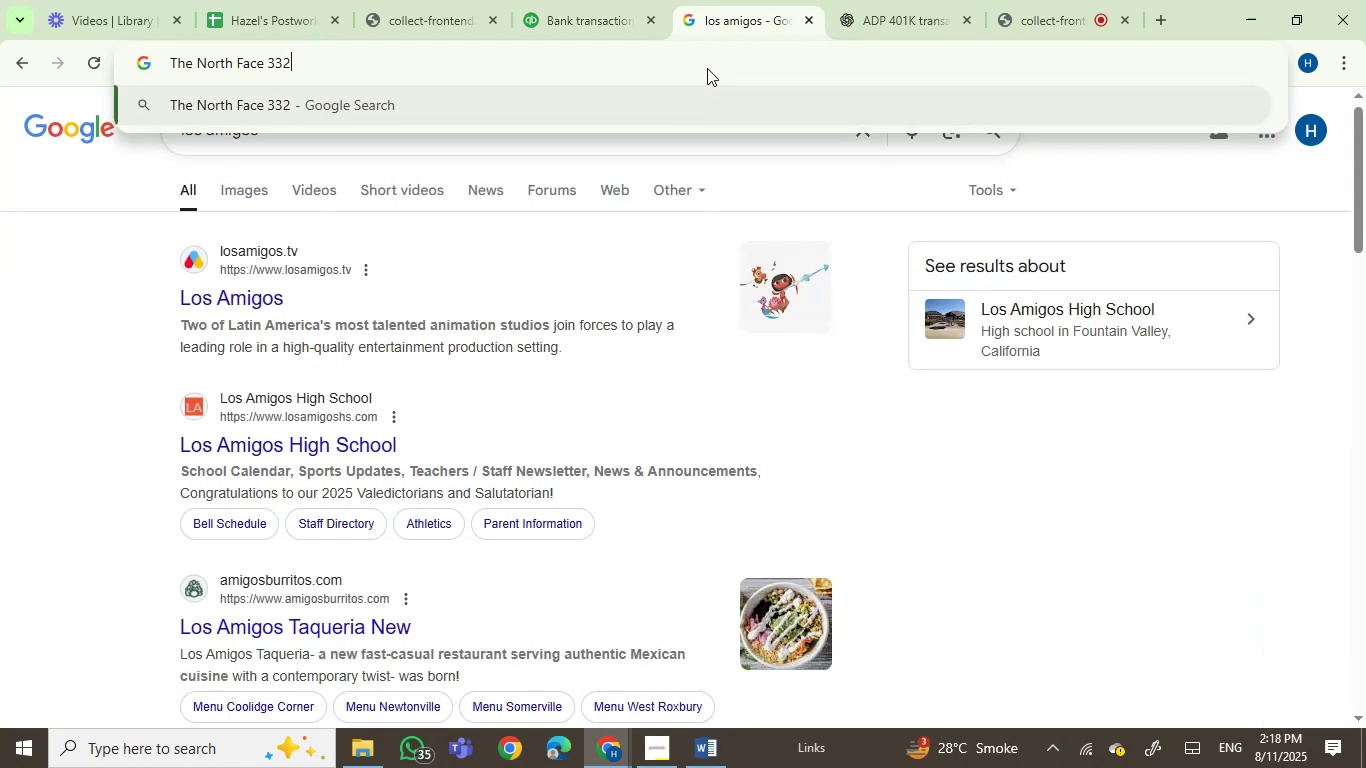 
key(Enter)
 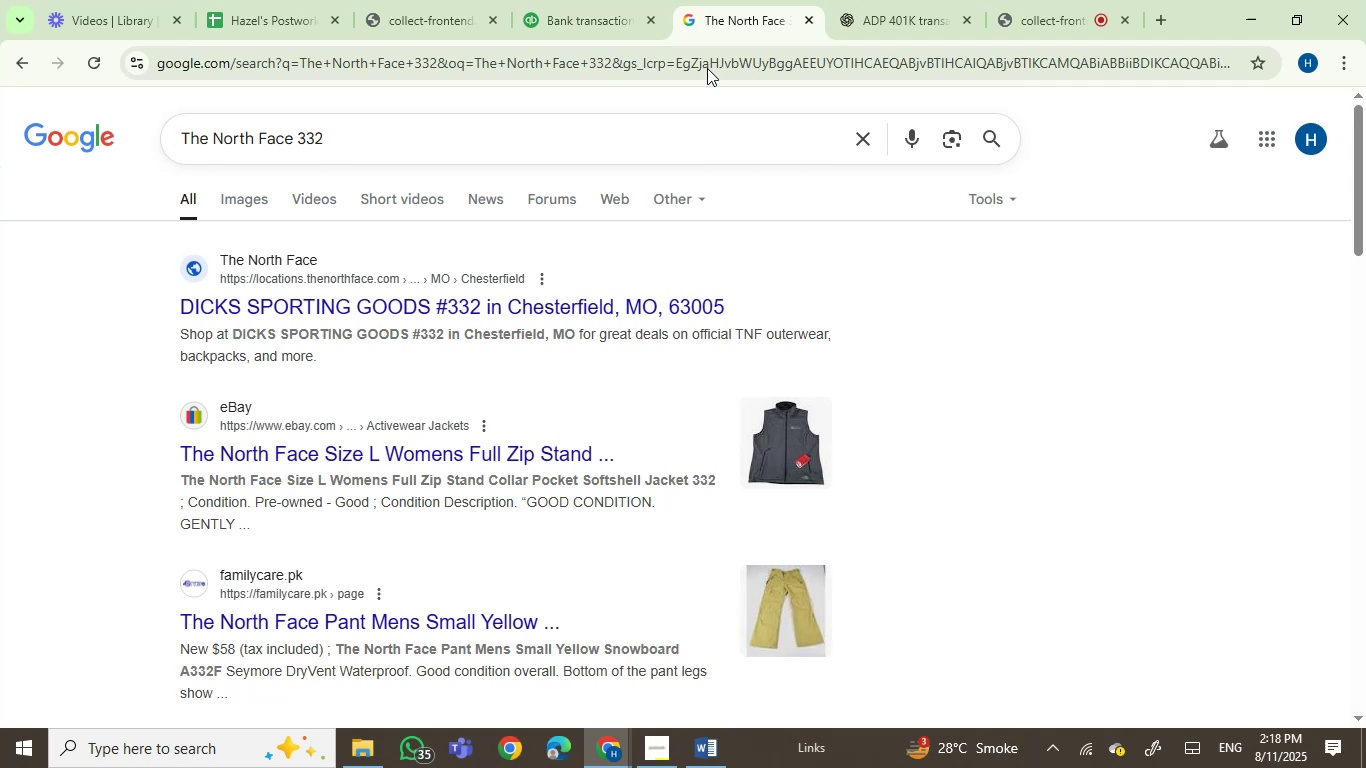 
wait(11.11)
 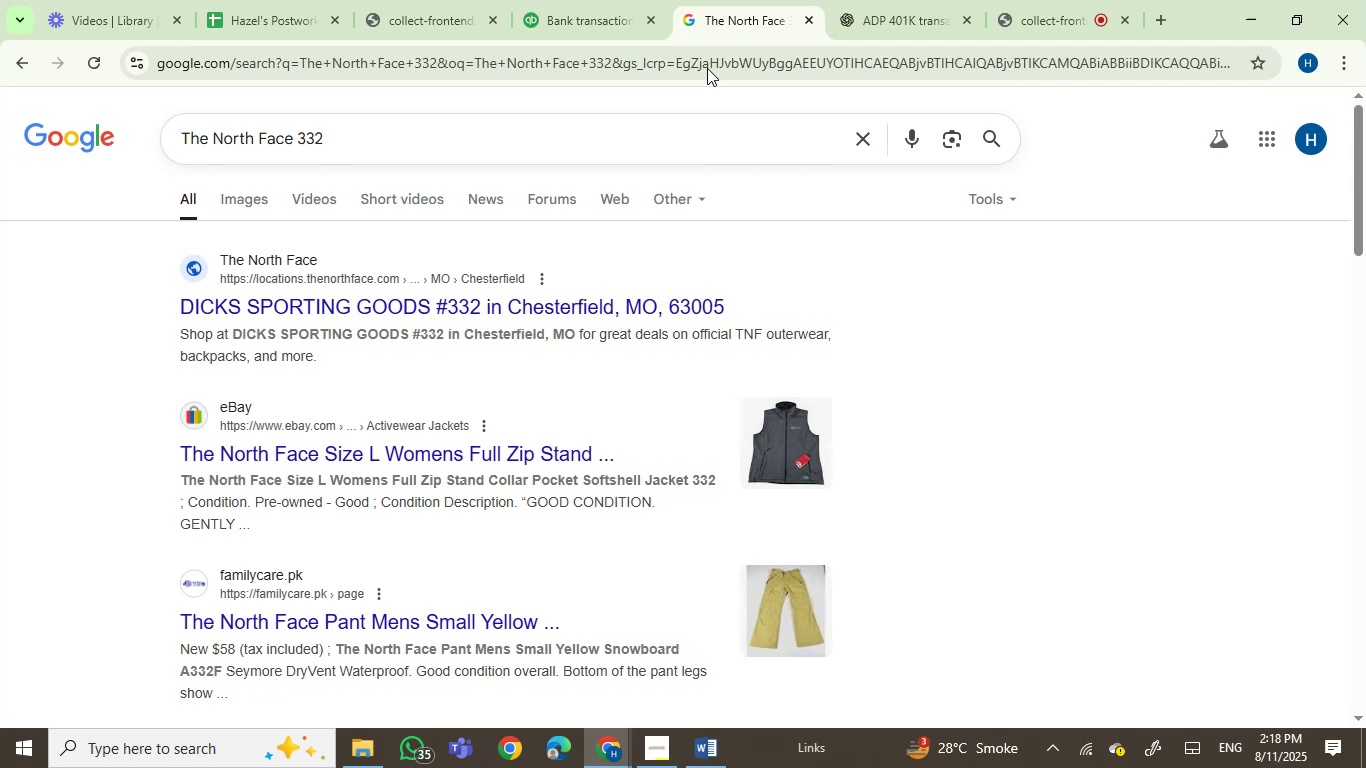 
left_click([1245, 383])
 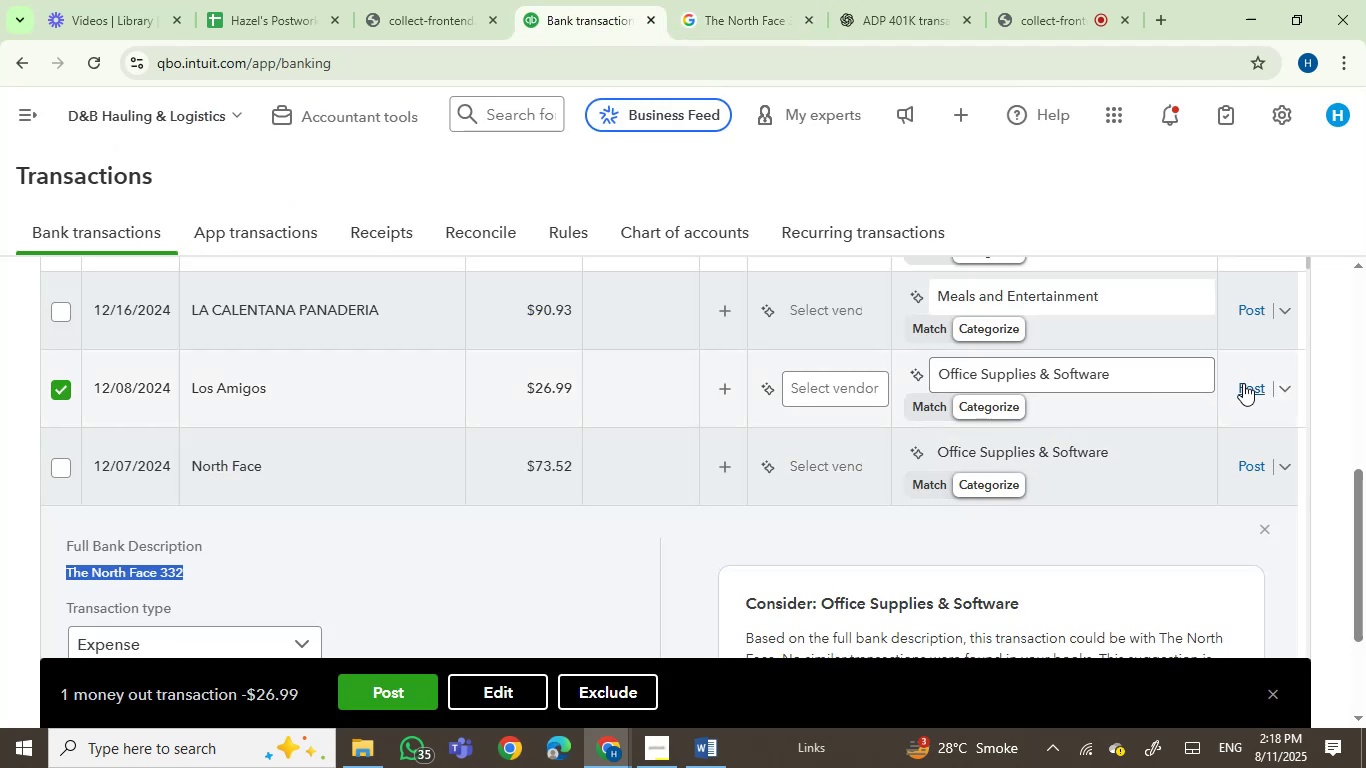 
mouse_move([1112, 443])
 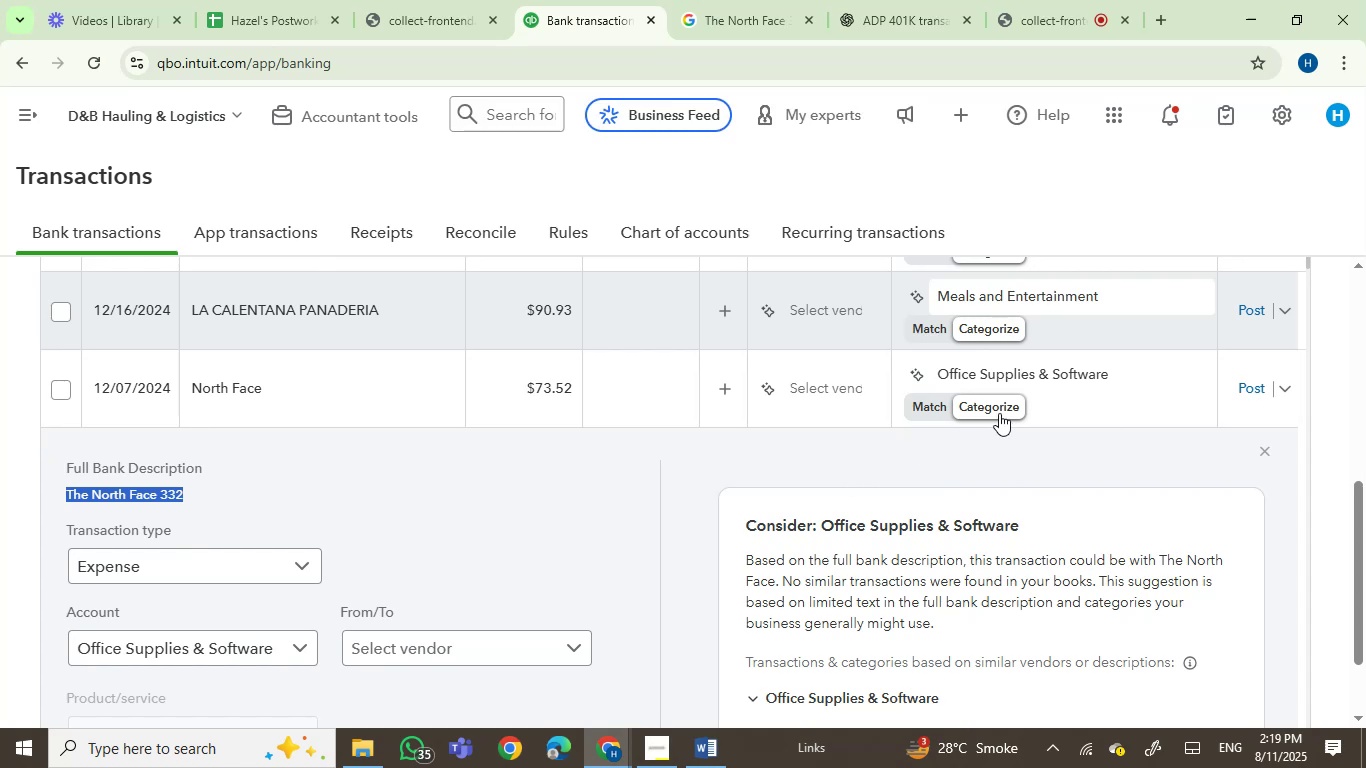 
left_click([1004, 375])
 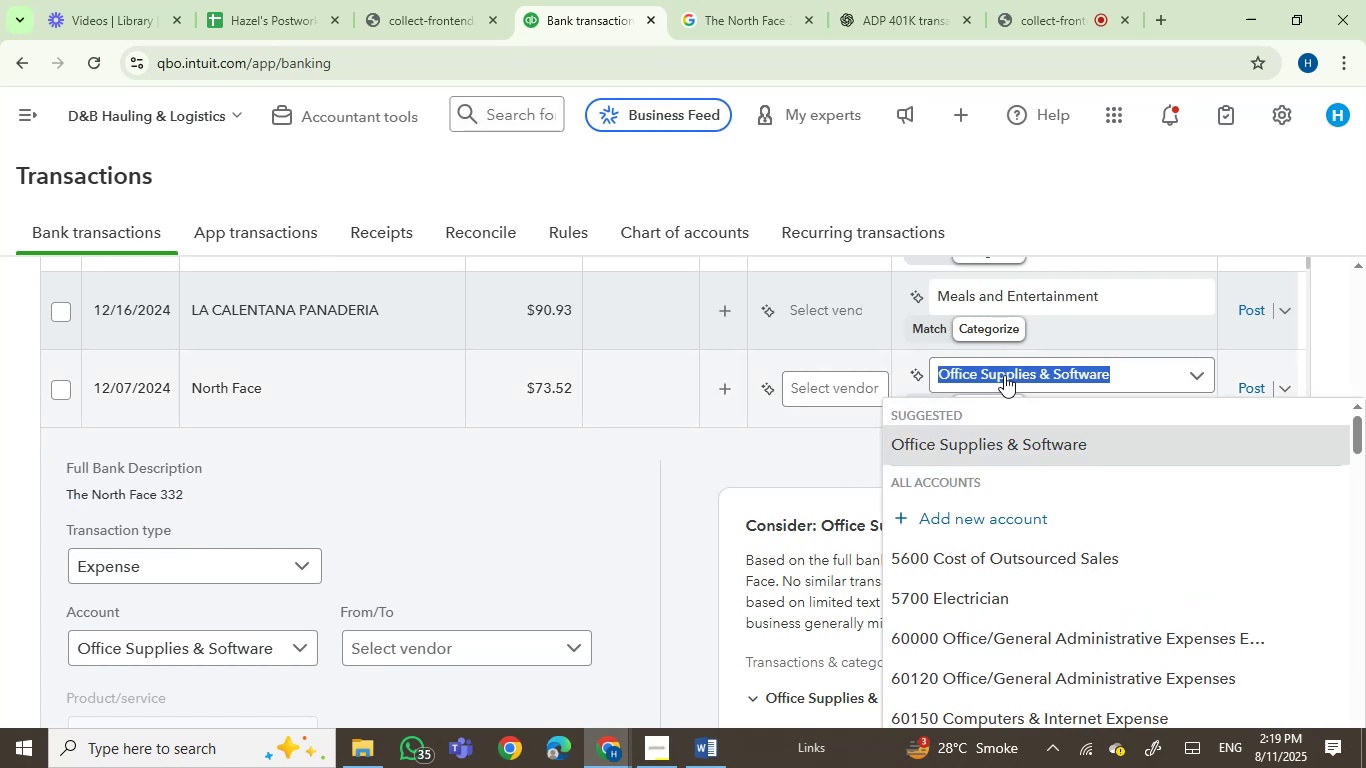 
type(owner)
 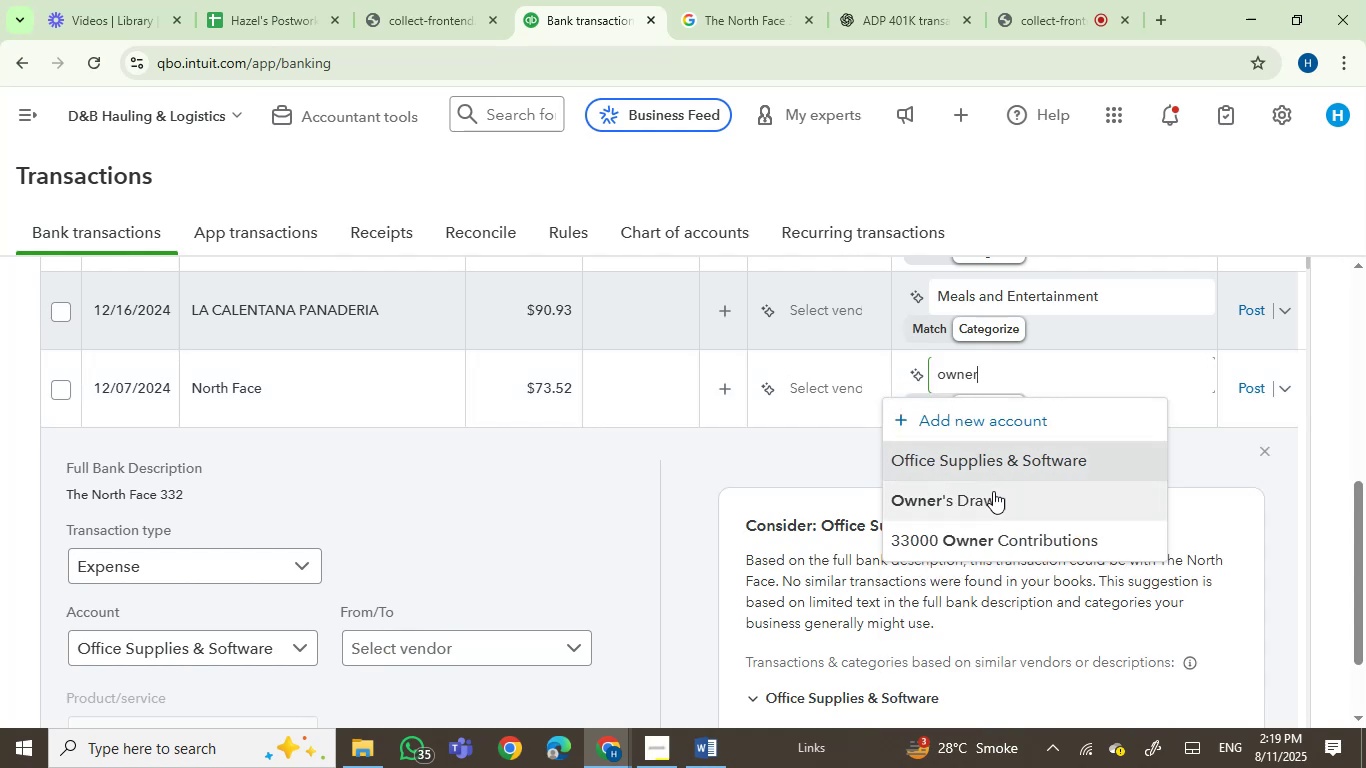 
left_click([985, 496])
 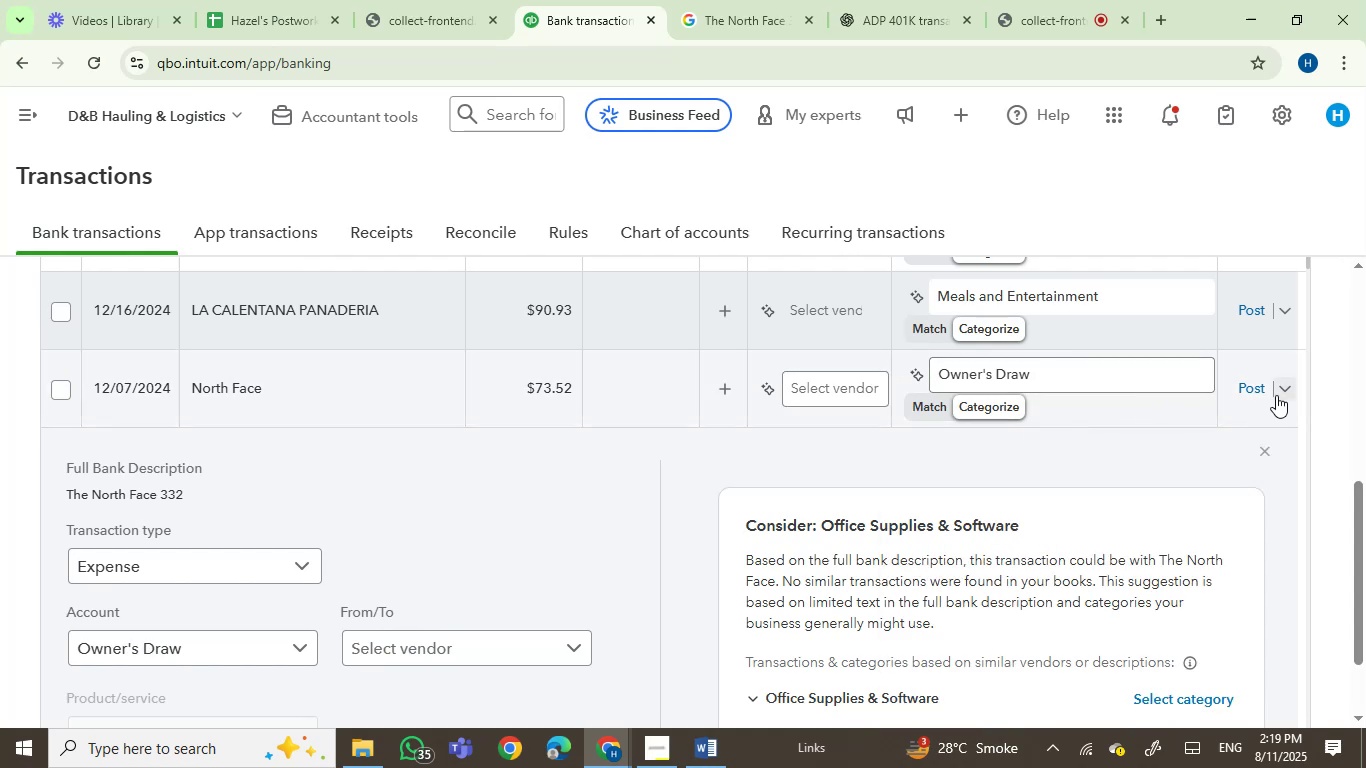 
left_click([1242, 388])
 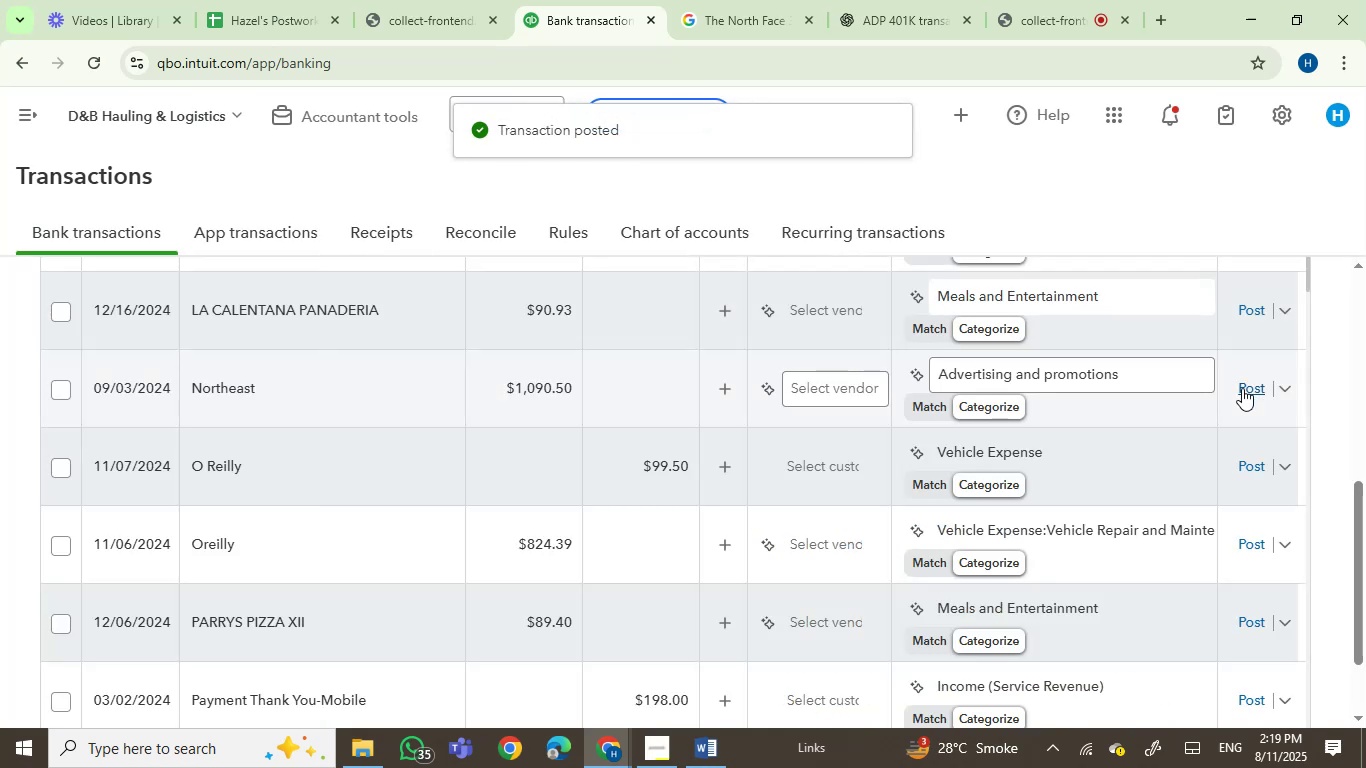 
wait(10.45)
 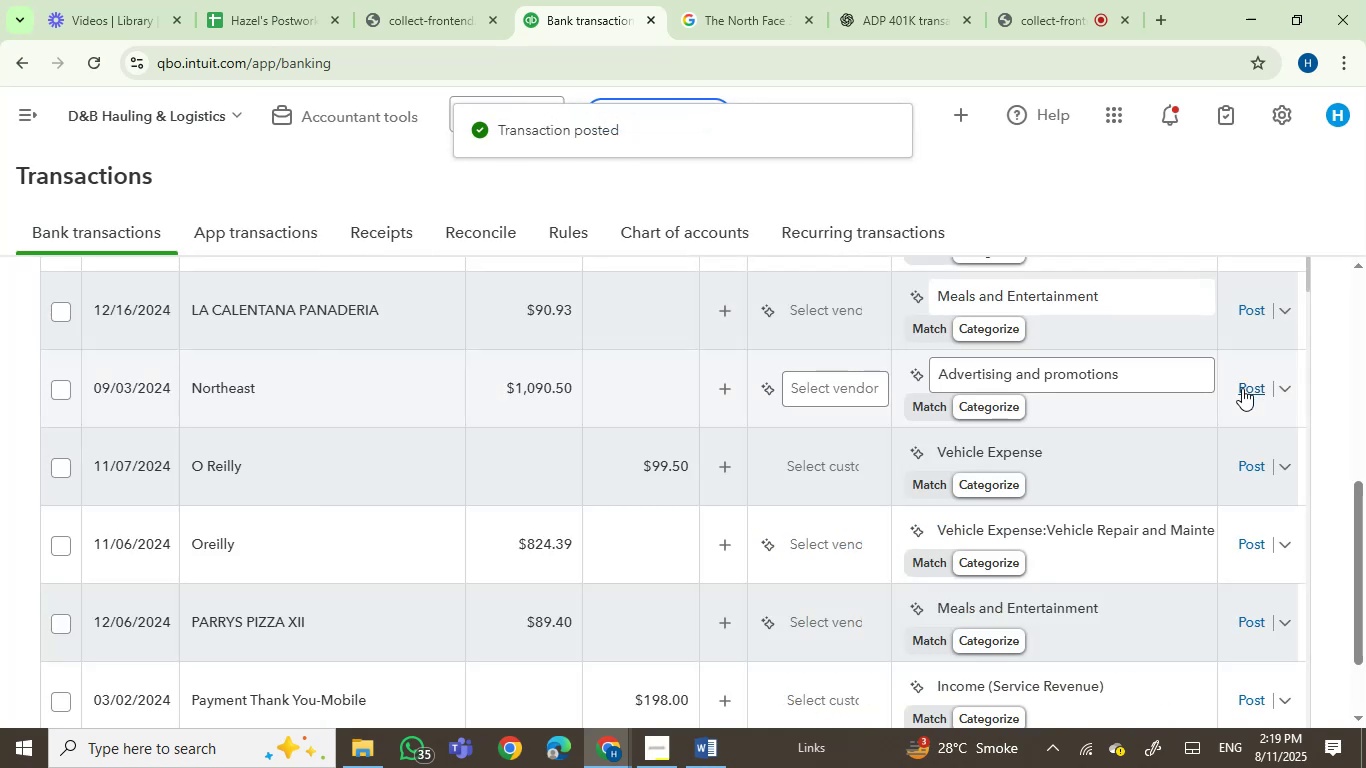 
left_click([61, 460])
 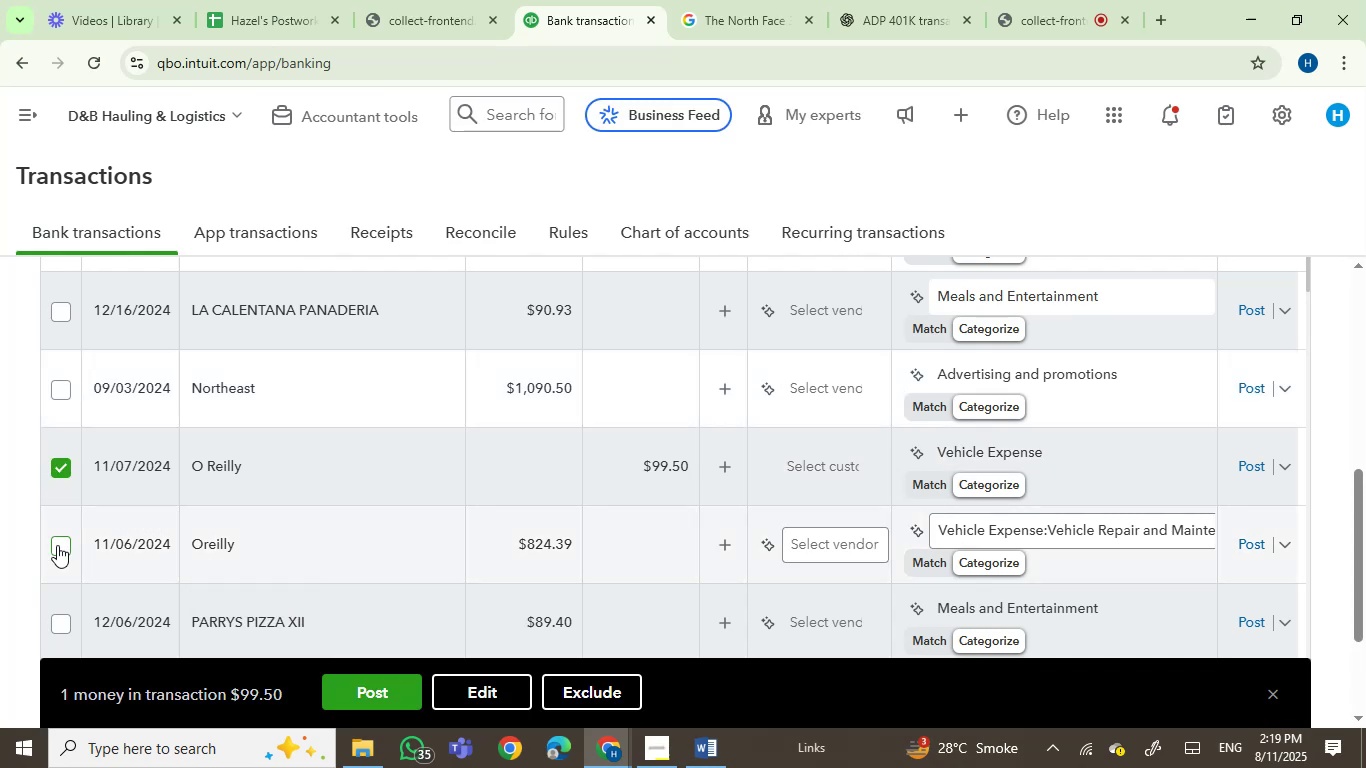 
left_click([57, 545])
 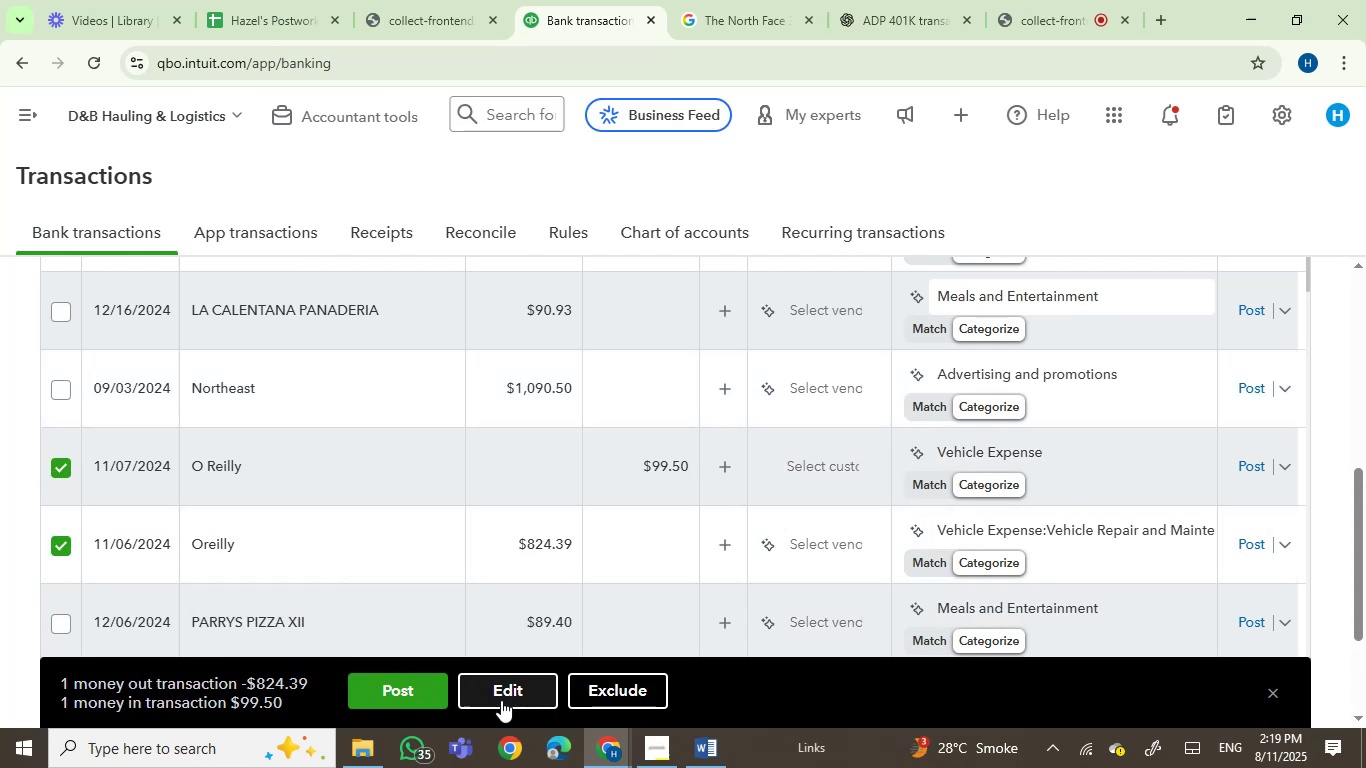 
left_click([501, 702])
 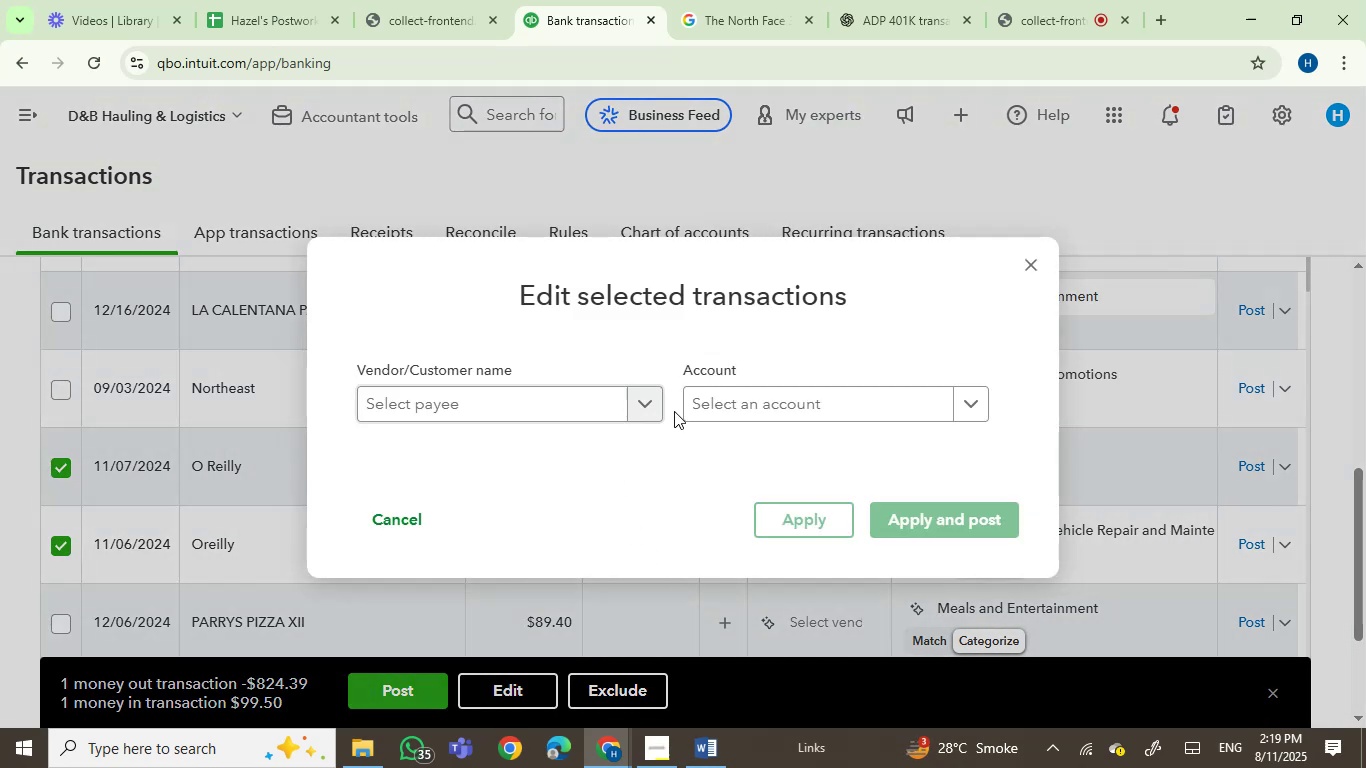 
left_click([708, 411])
 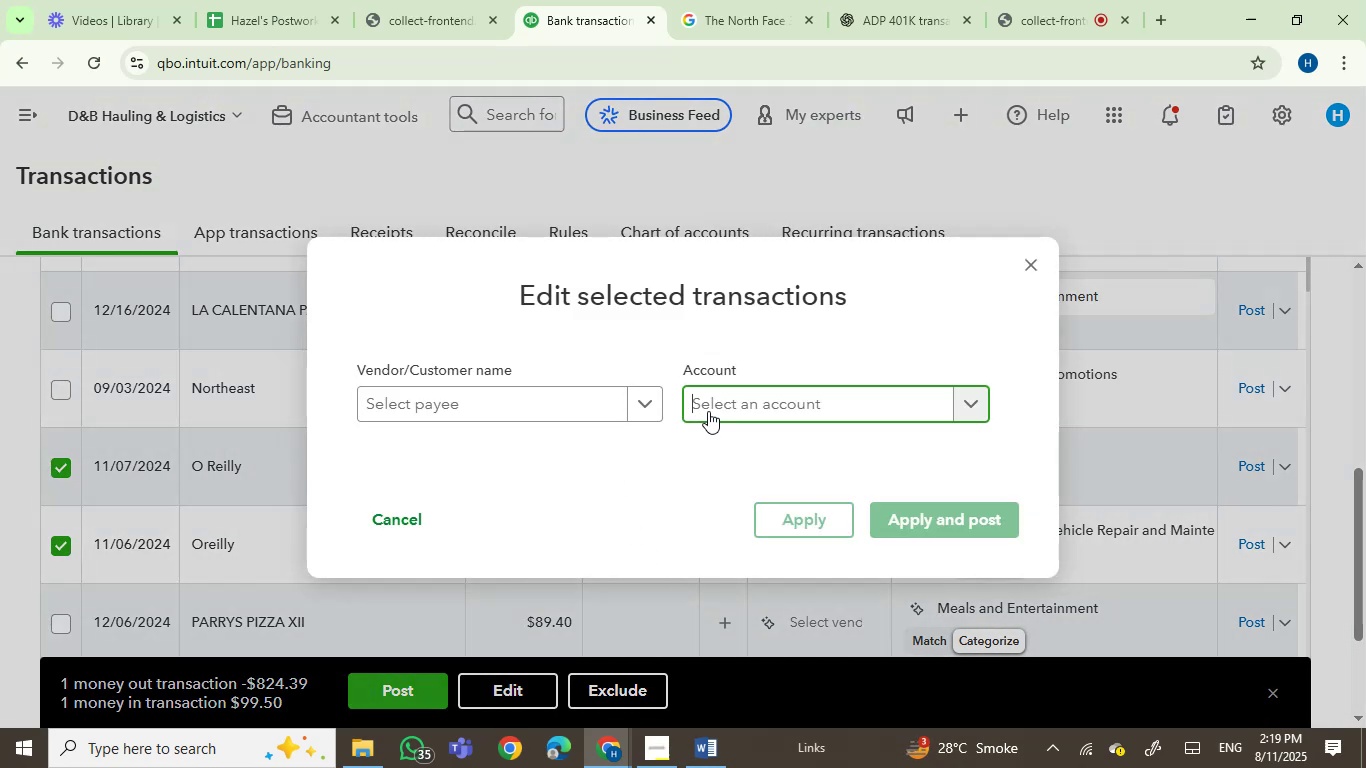 
type(rep)
 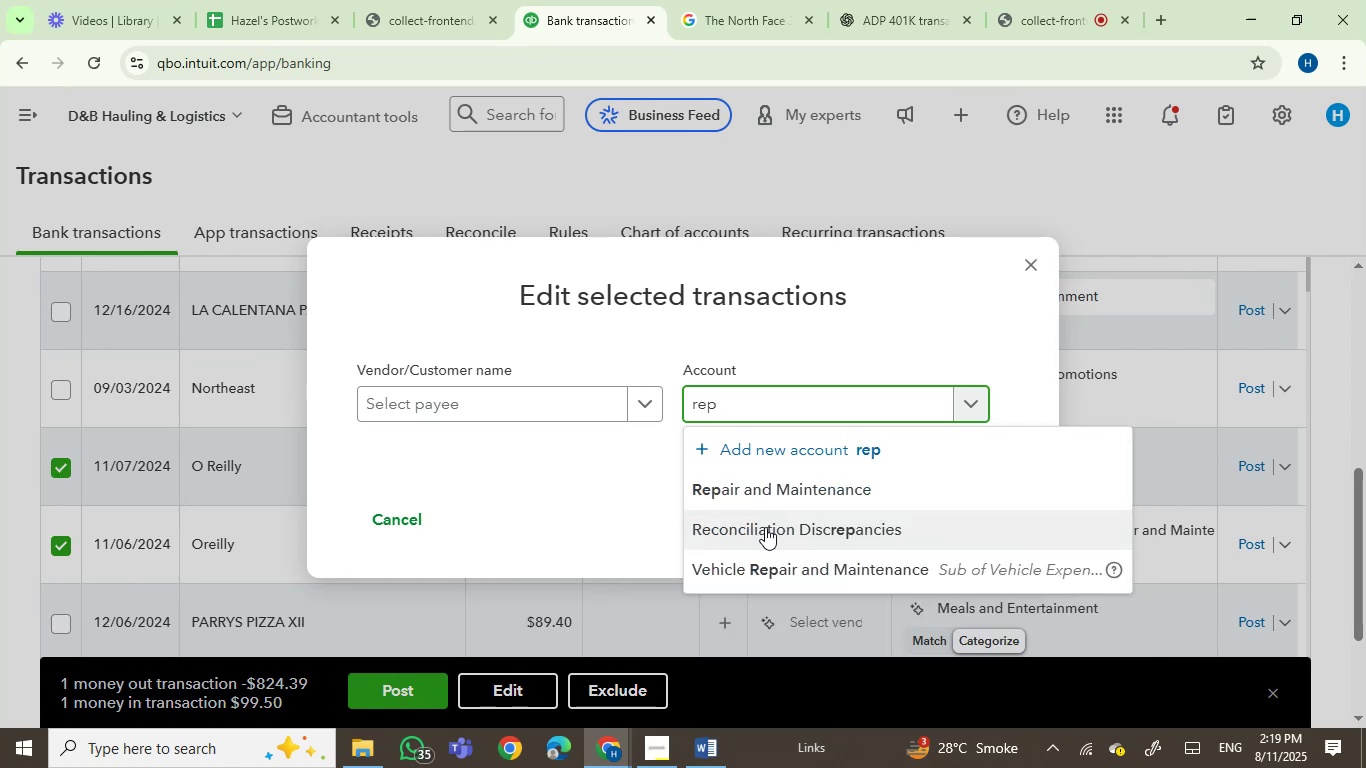 
left_click([764, 578])
 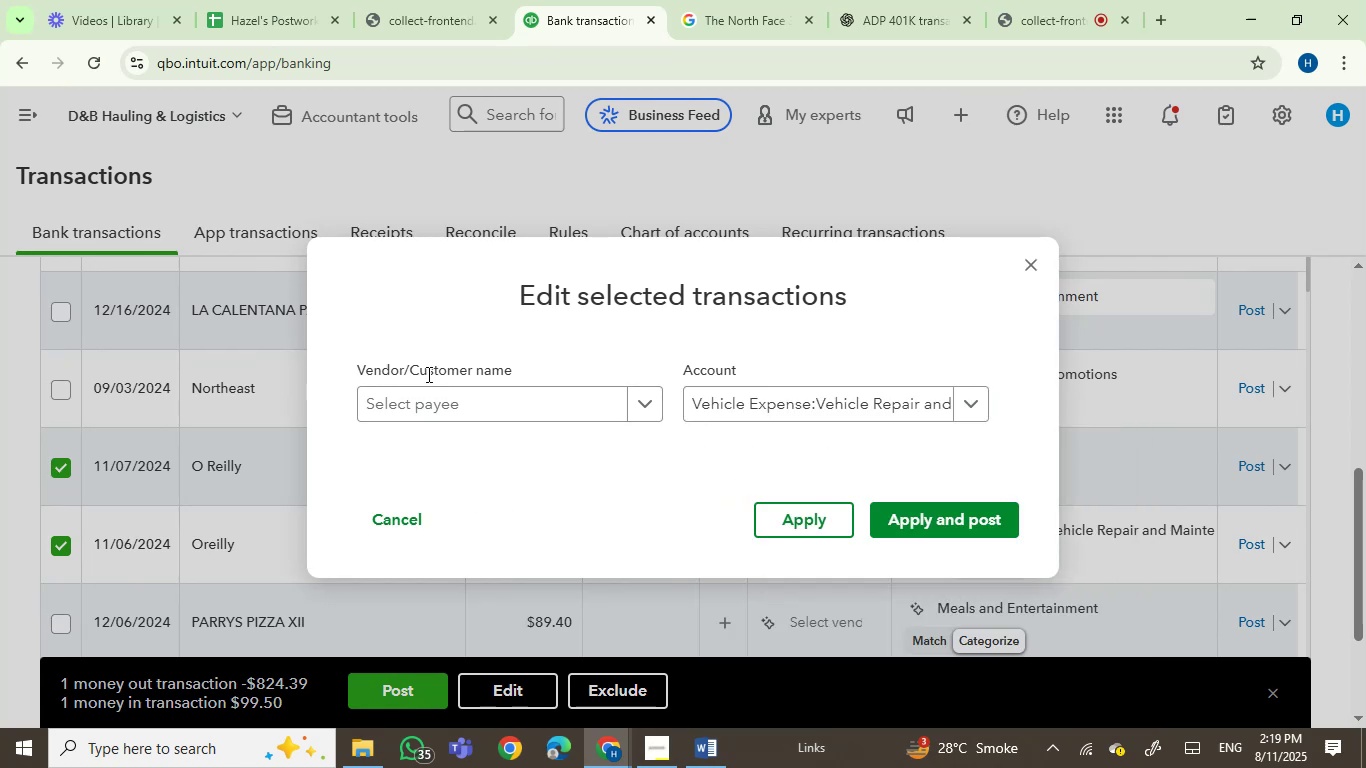 
left_click([458, 409])
 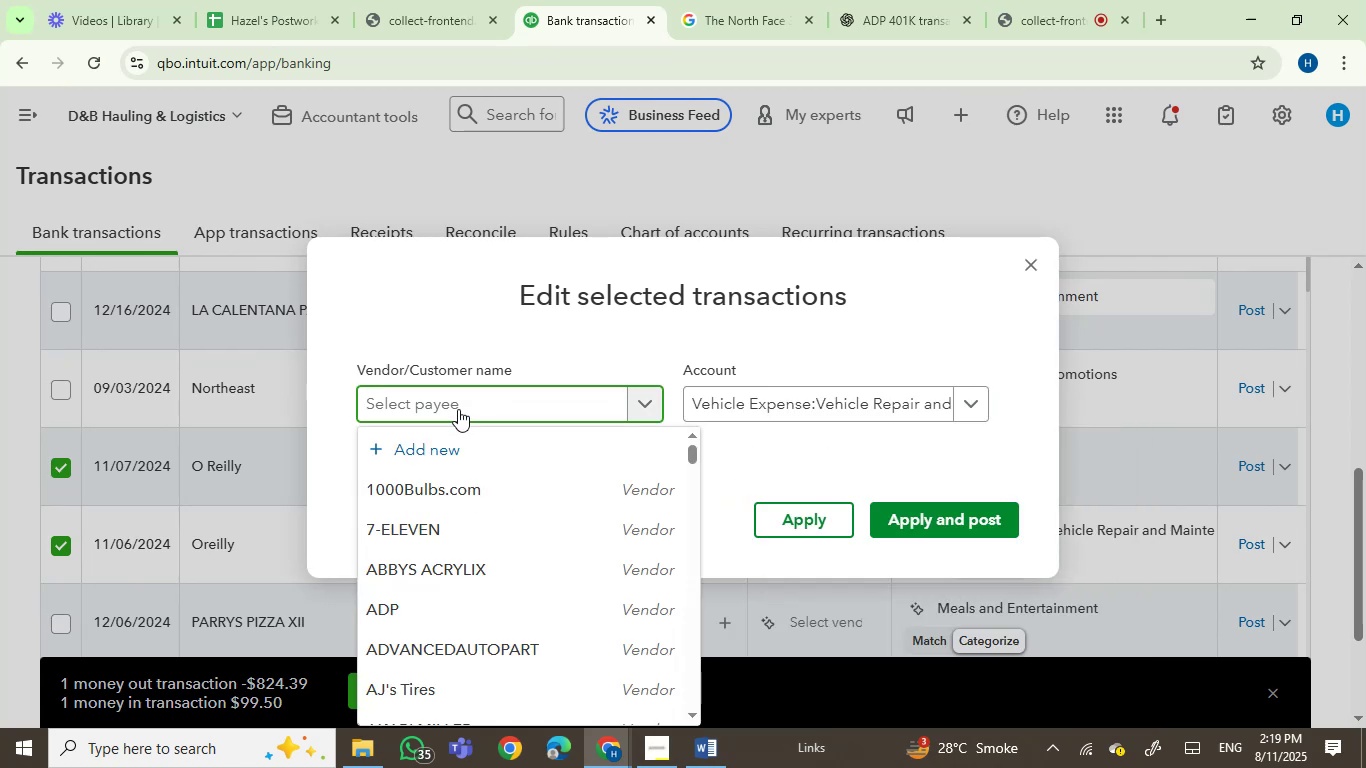 
type(rr)
key(Backspace)
type(ei)
 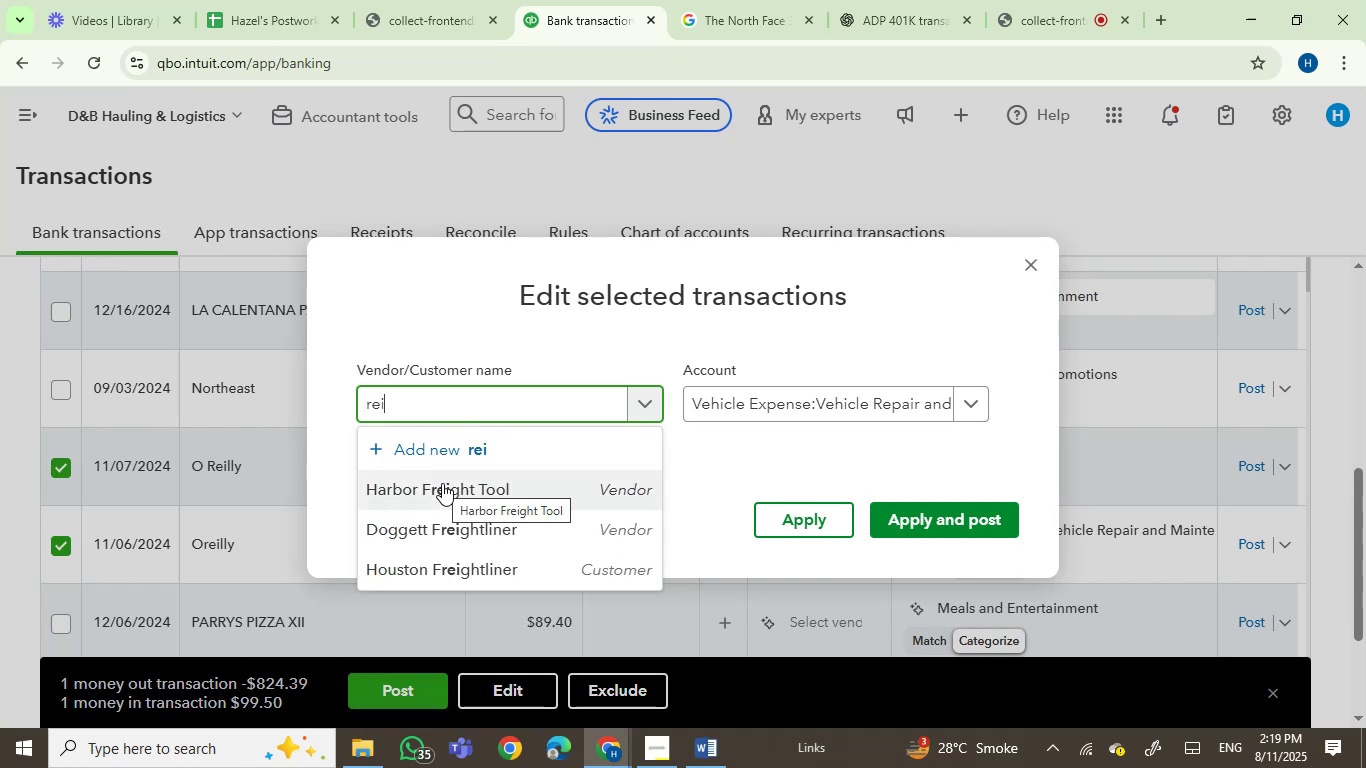 
key(Backspace)
key(Backspace)
key(Backspace)
key(Backspace)
type(or)
key(Backspace)
type( r)
key(Backspace)
key(Backspace)
key(Backspace)
key(Backspace)
 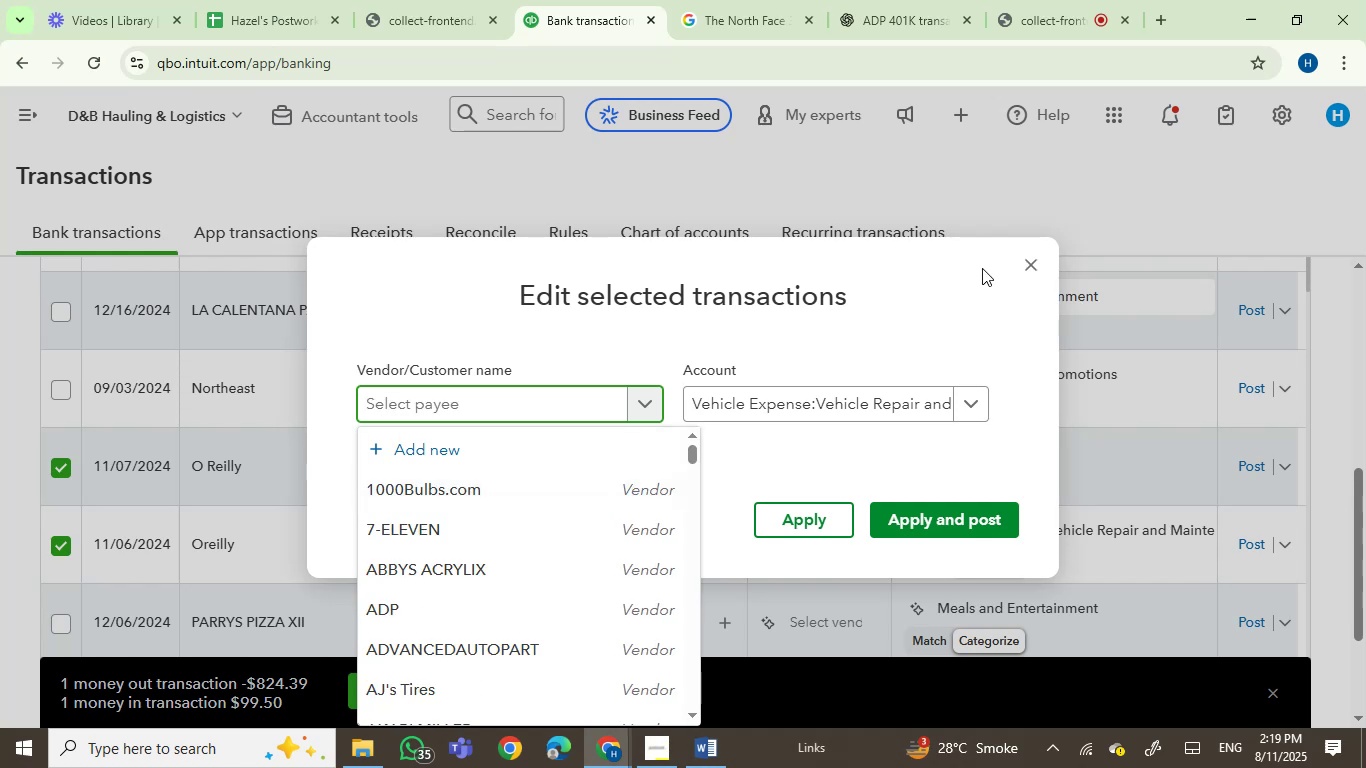 
left_click([1042, 268])
 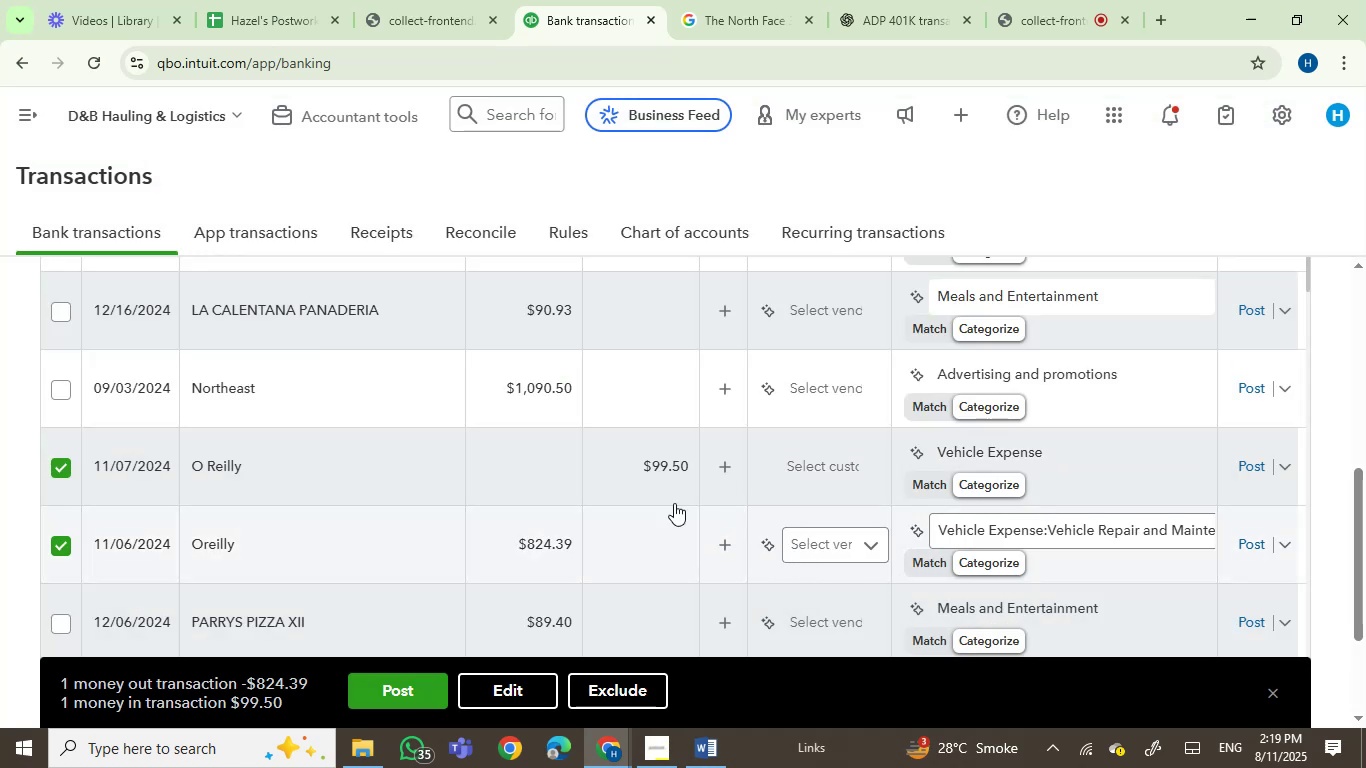 
left_click([288, 480])
 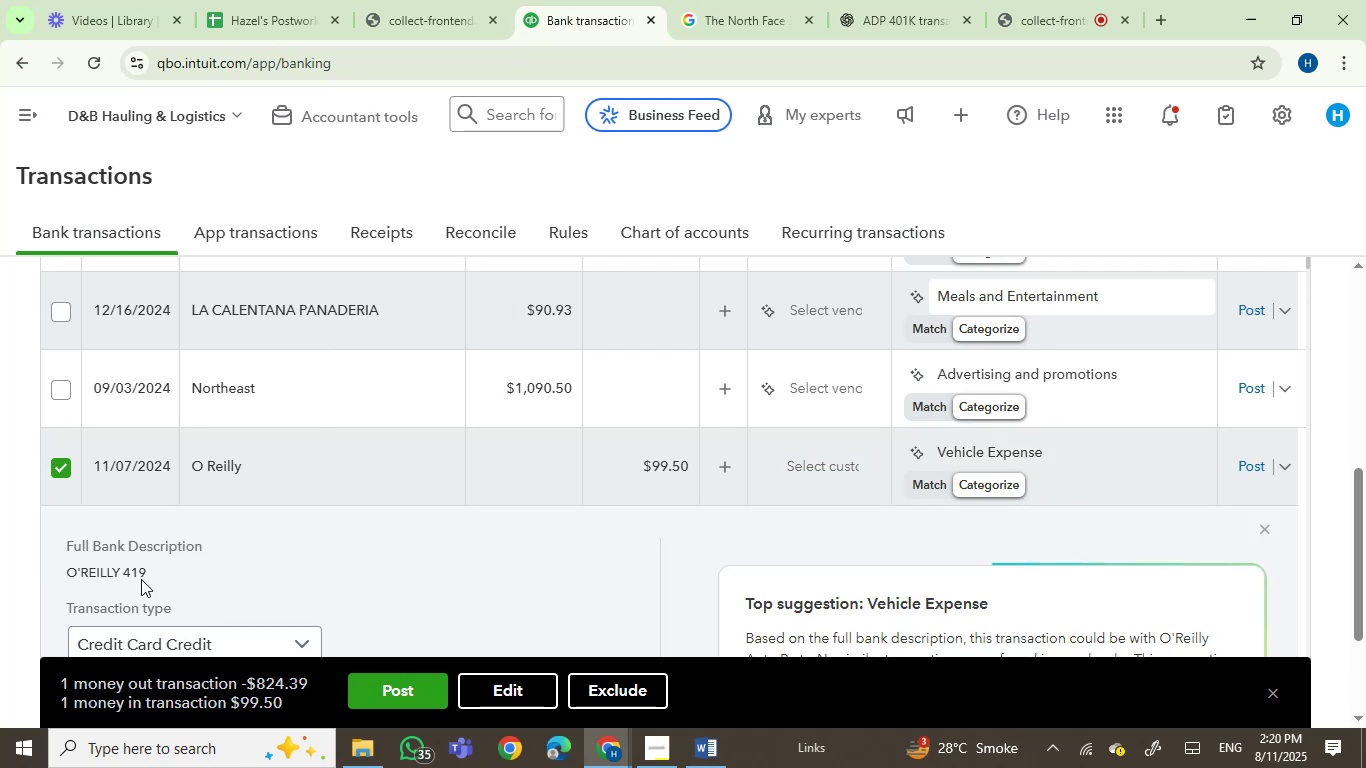 
left_click_drag(start_coordinate=[118, 572], to_coordinate=[55, 580])
 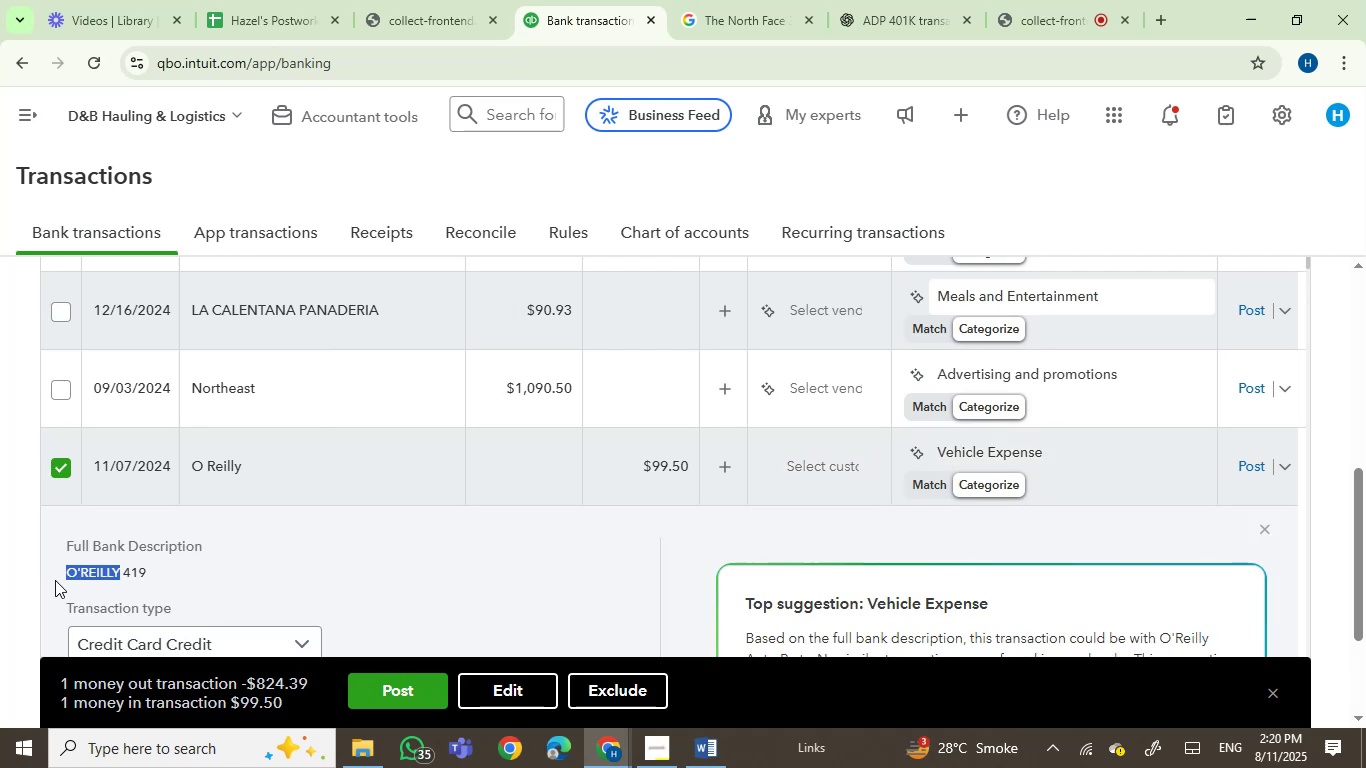 
key(Control+C)
 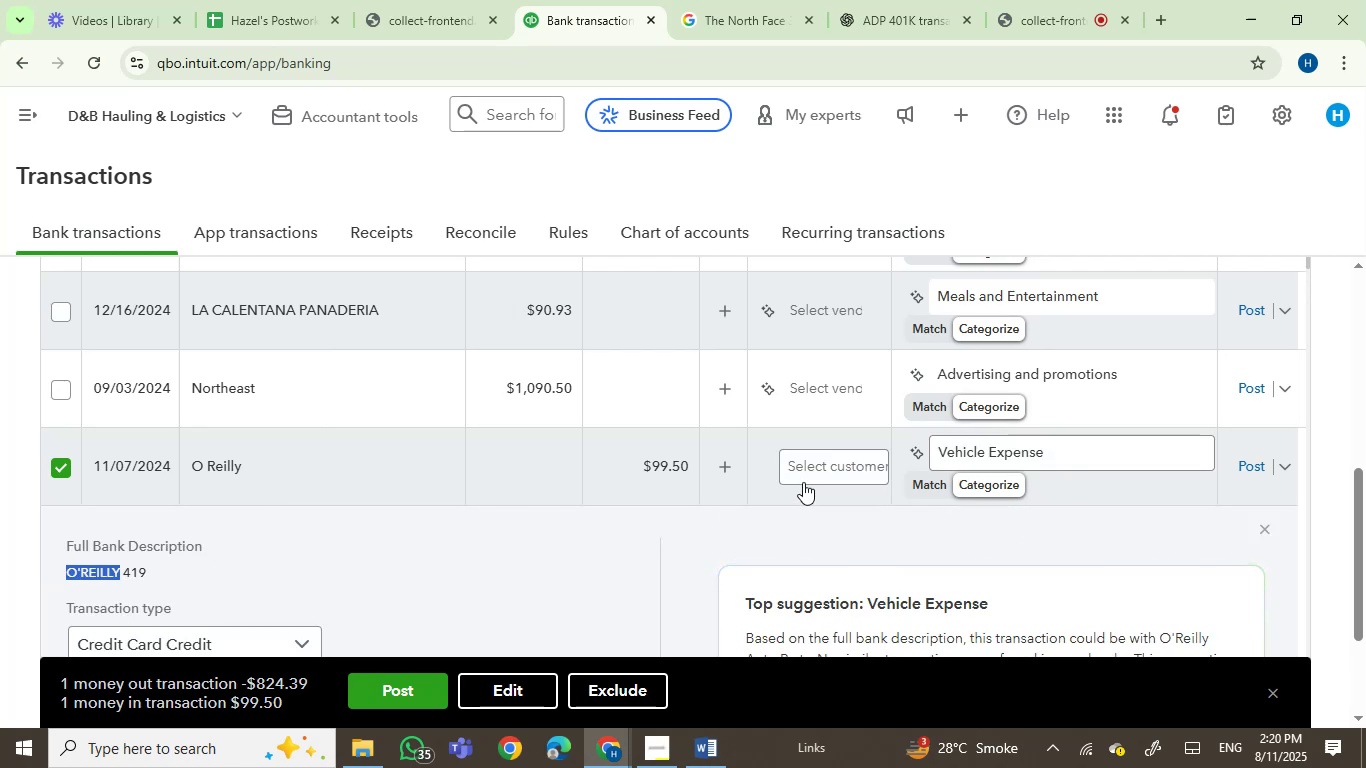 
left_click([823, 465])
 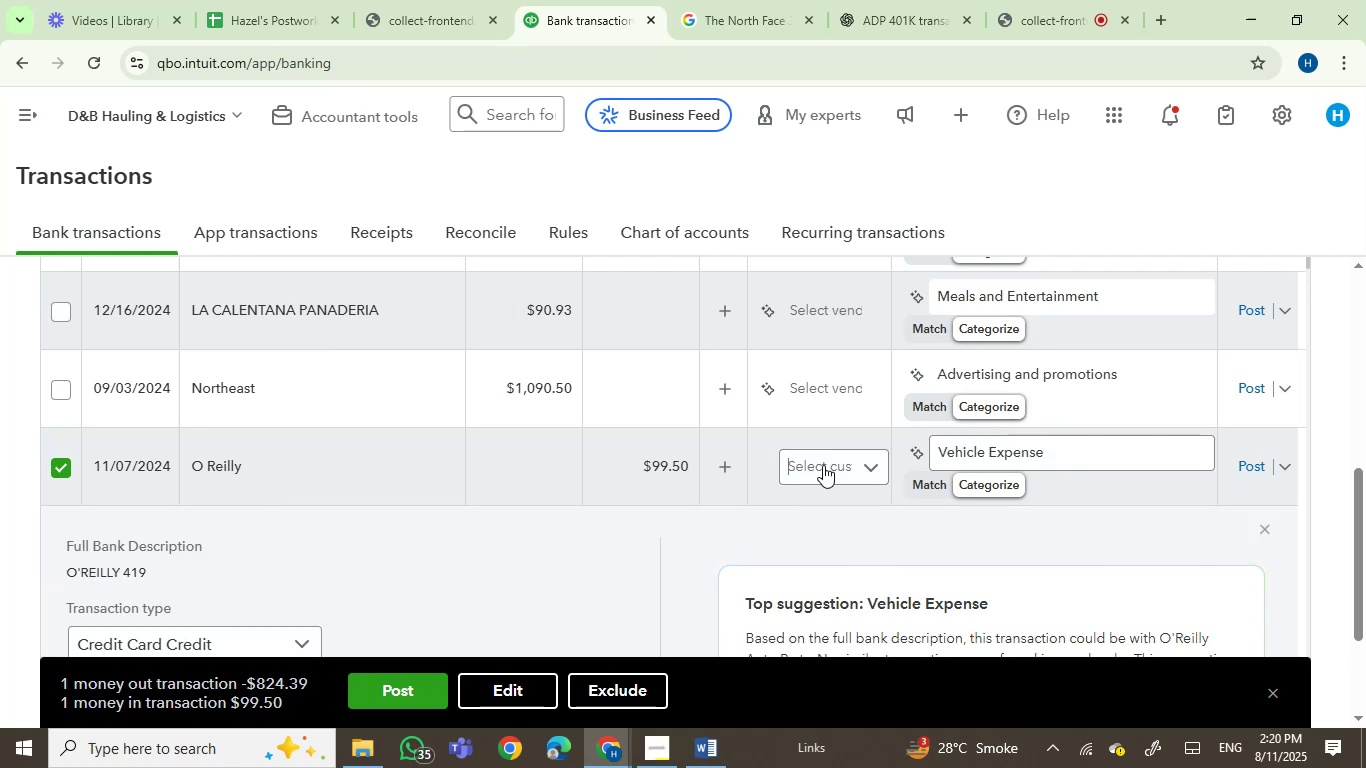 
key(Control+V)
 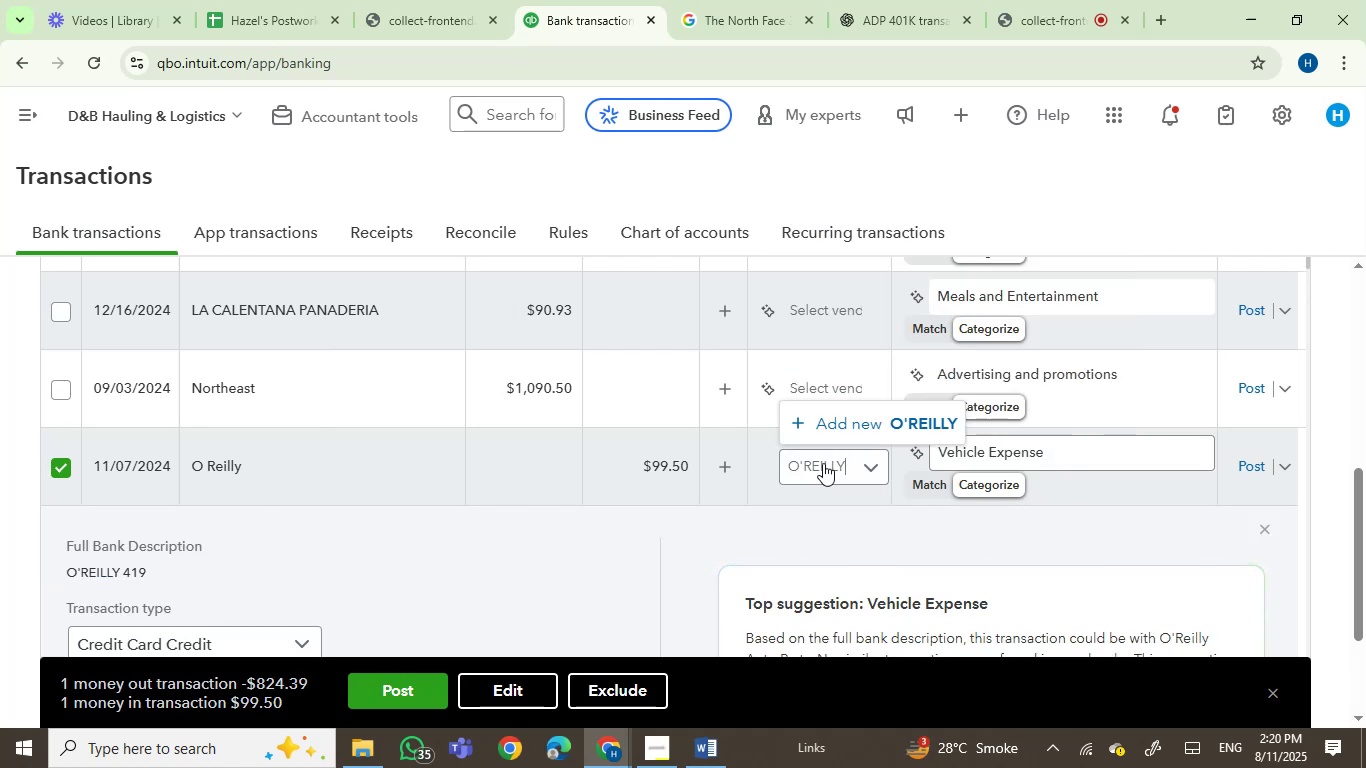 
left_click([862, 429])
 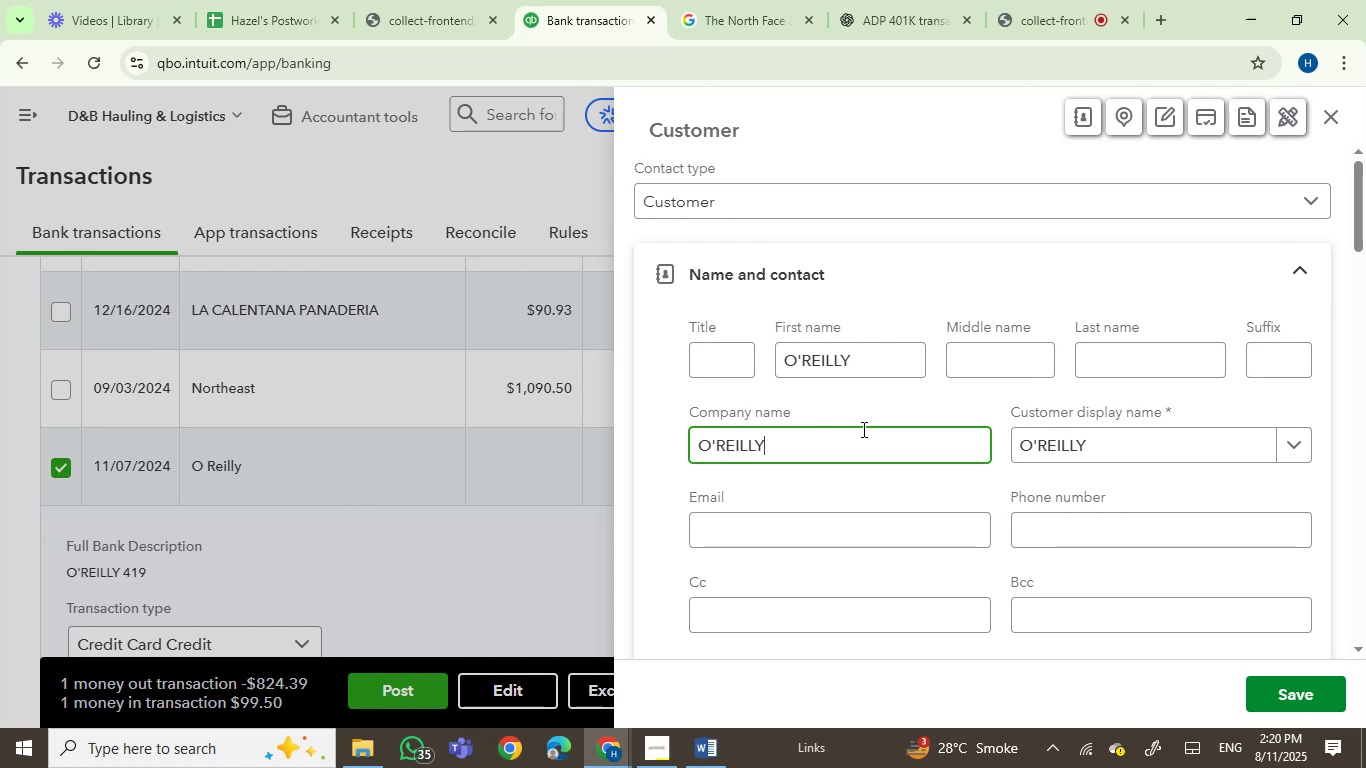 
wait(15.94)
 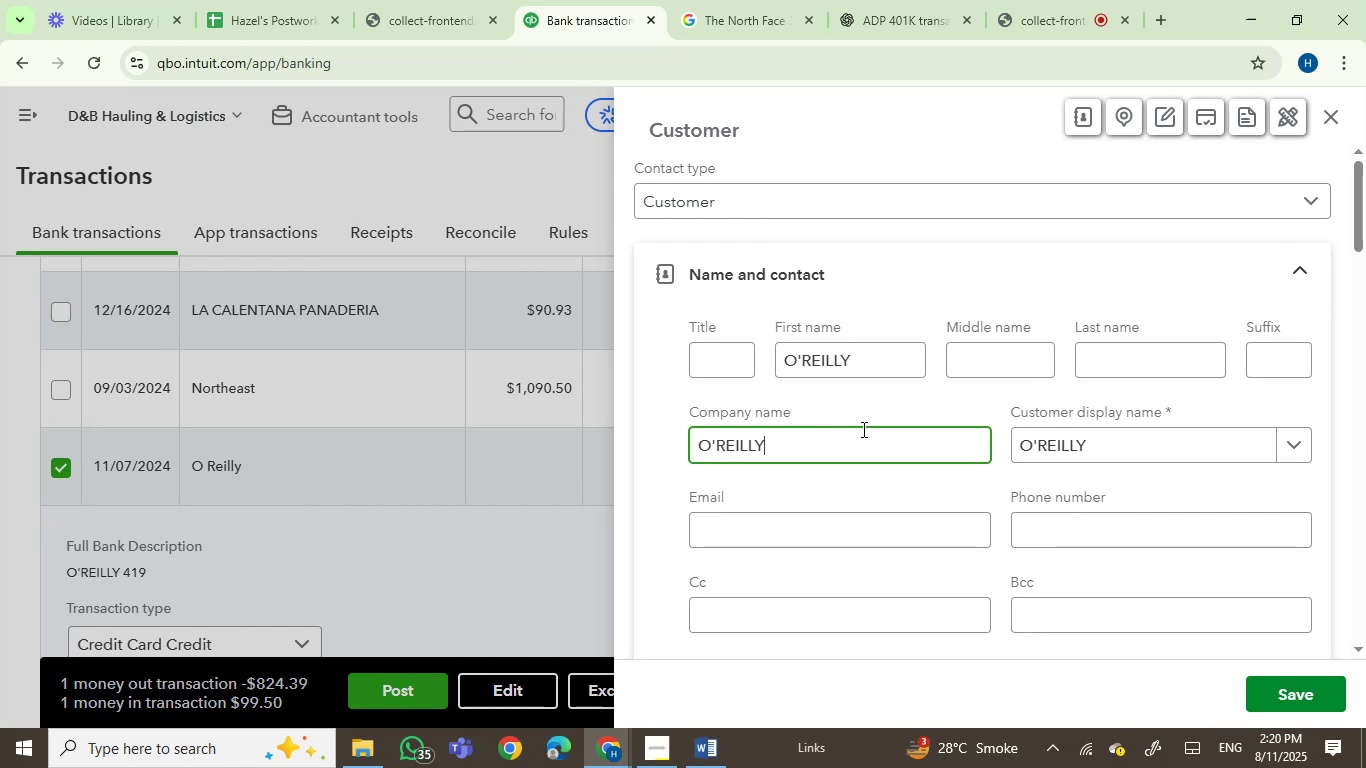 
left_click([1278, 711])
 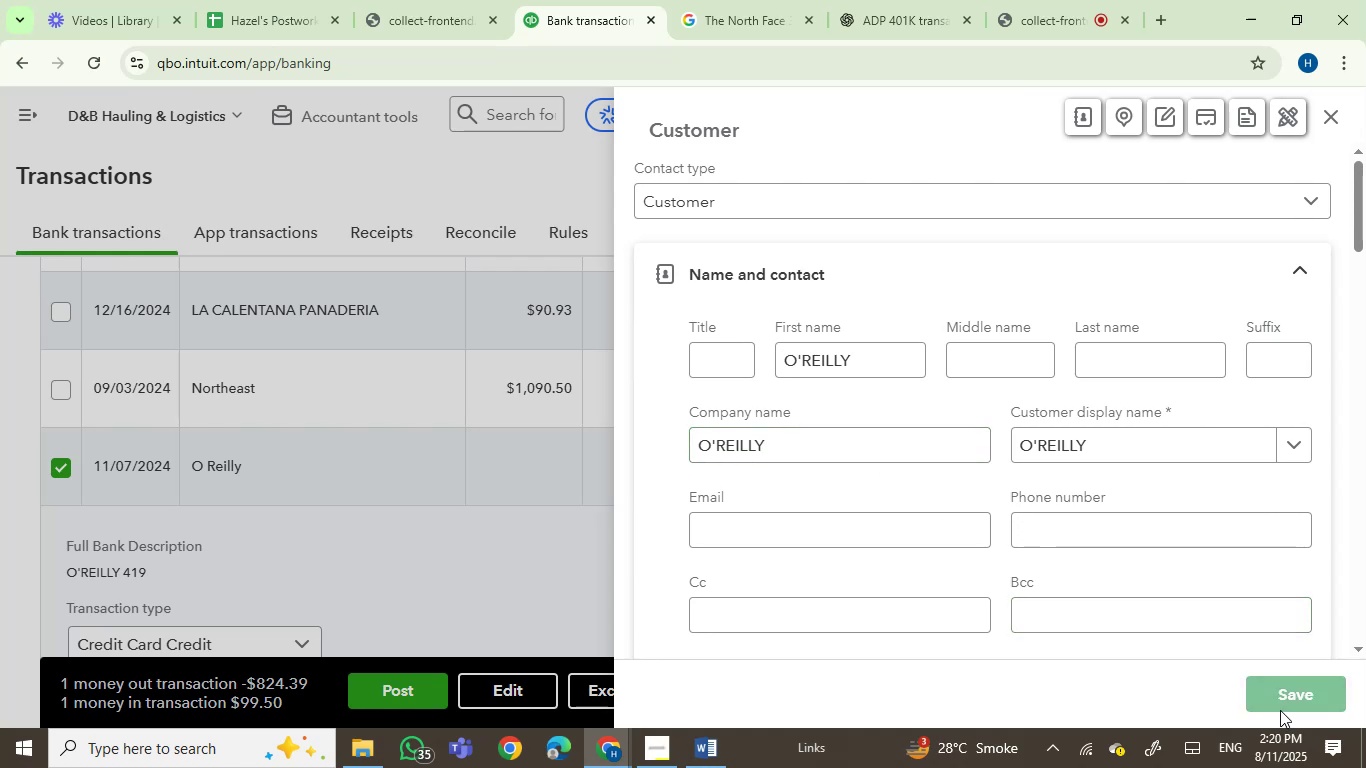 
wait(8.9)
 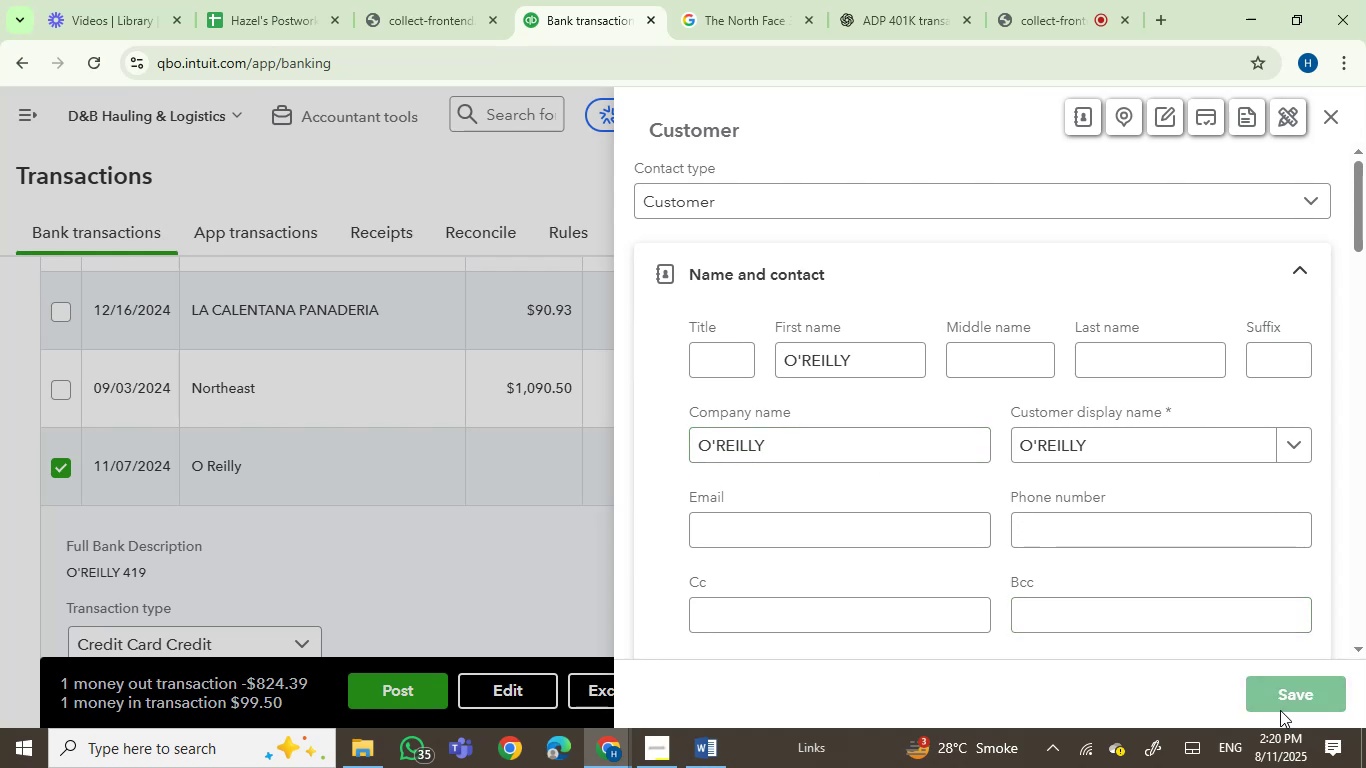 
left_click([1011, 454])
 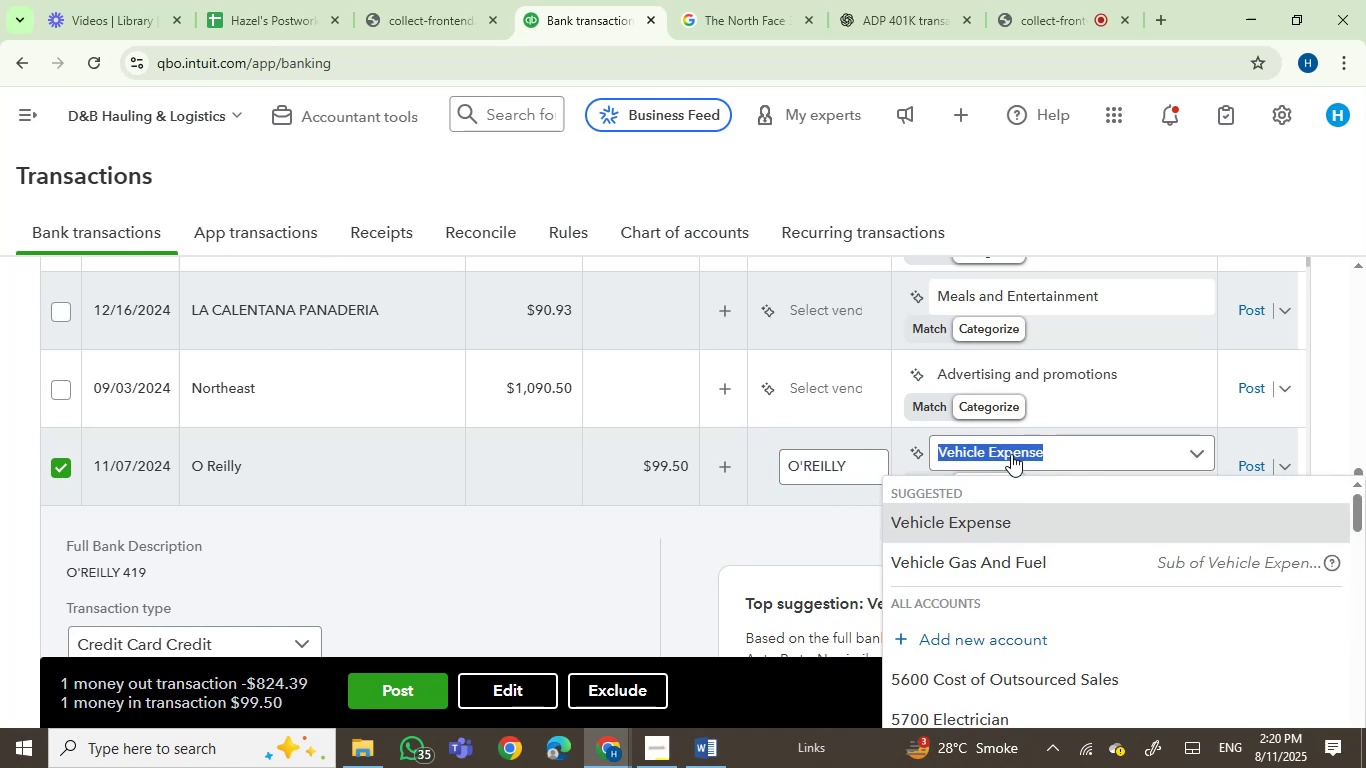 
type(rep)
 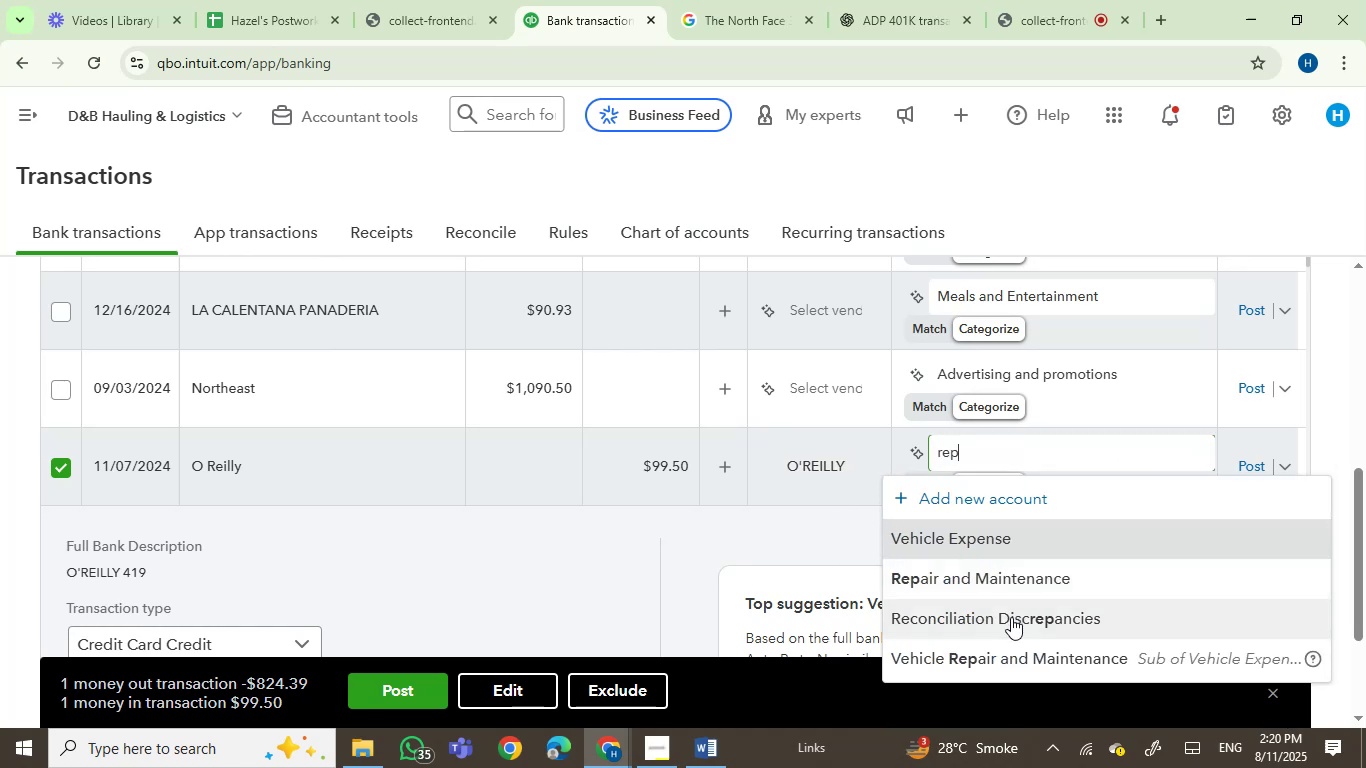 
left_click([1007, 650])
 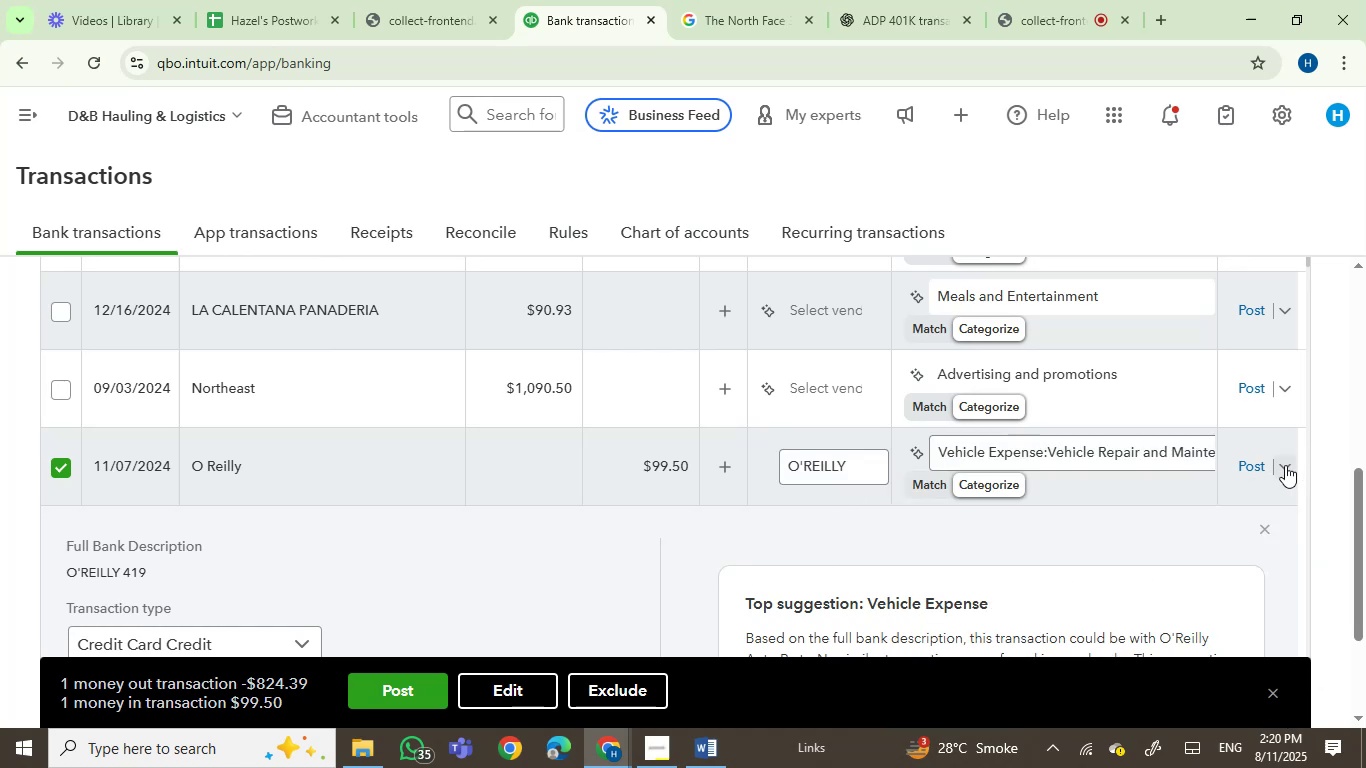 
left_click([1258, 465])
 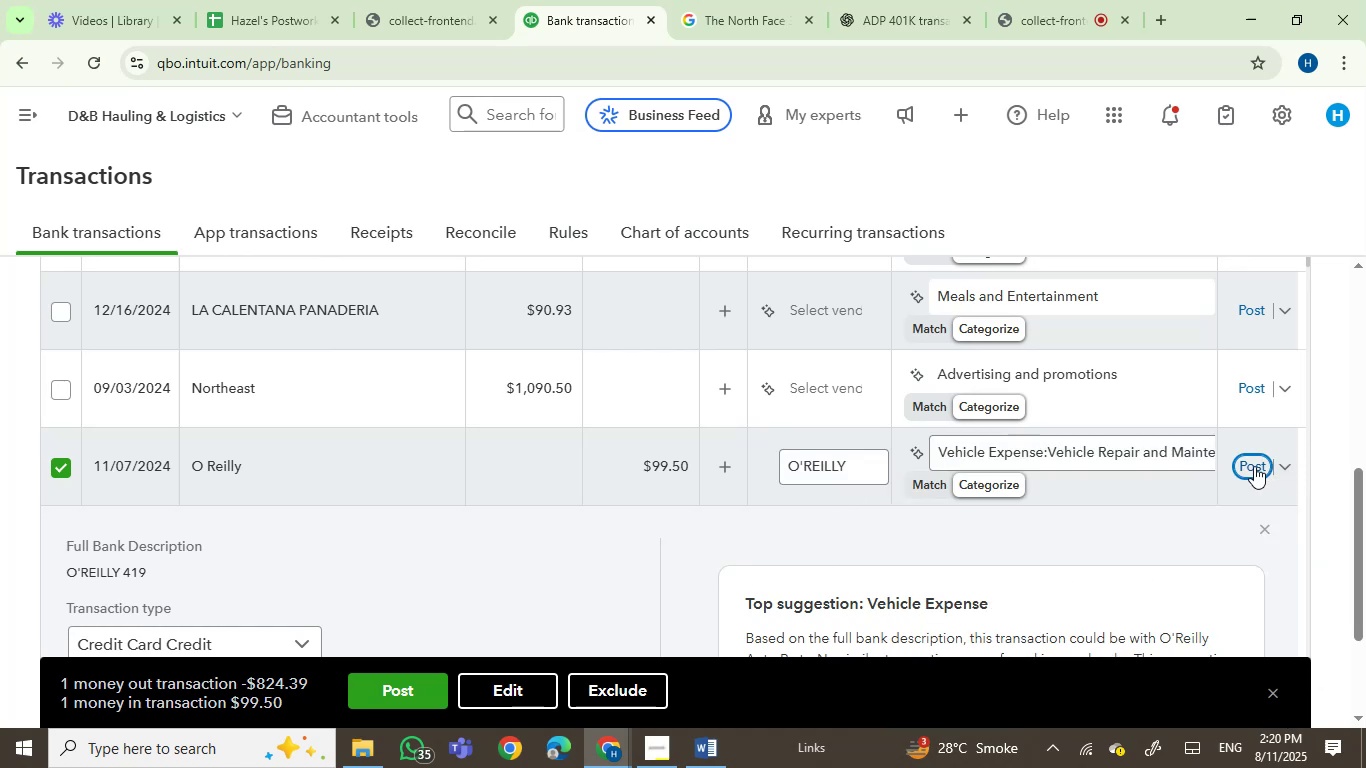 
mouse_move([891, 522])
 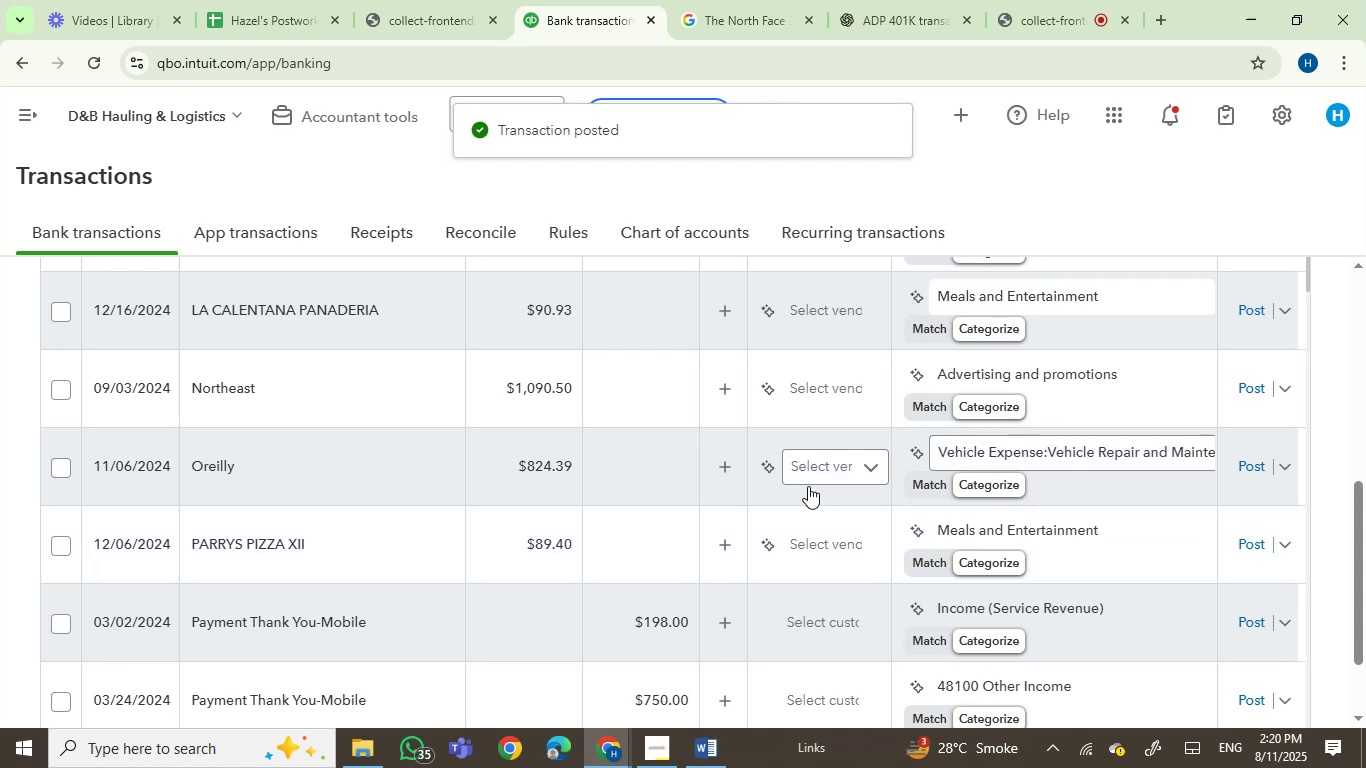 
left_click([814, 470])
 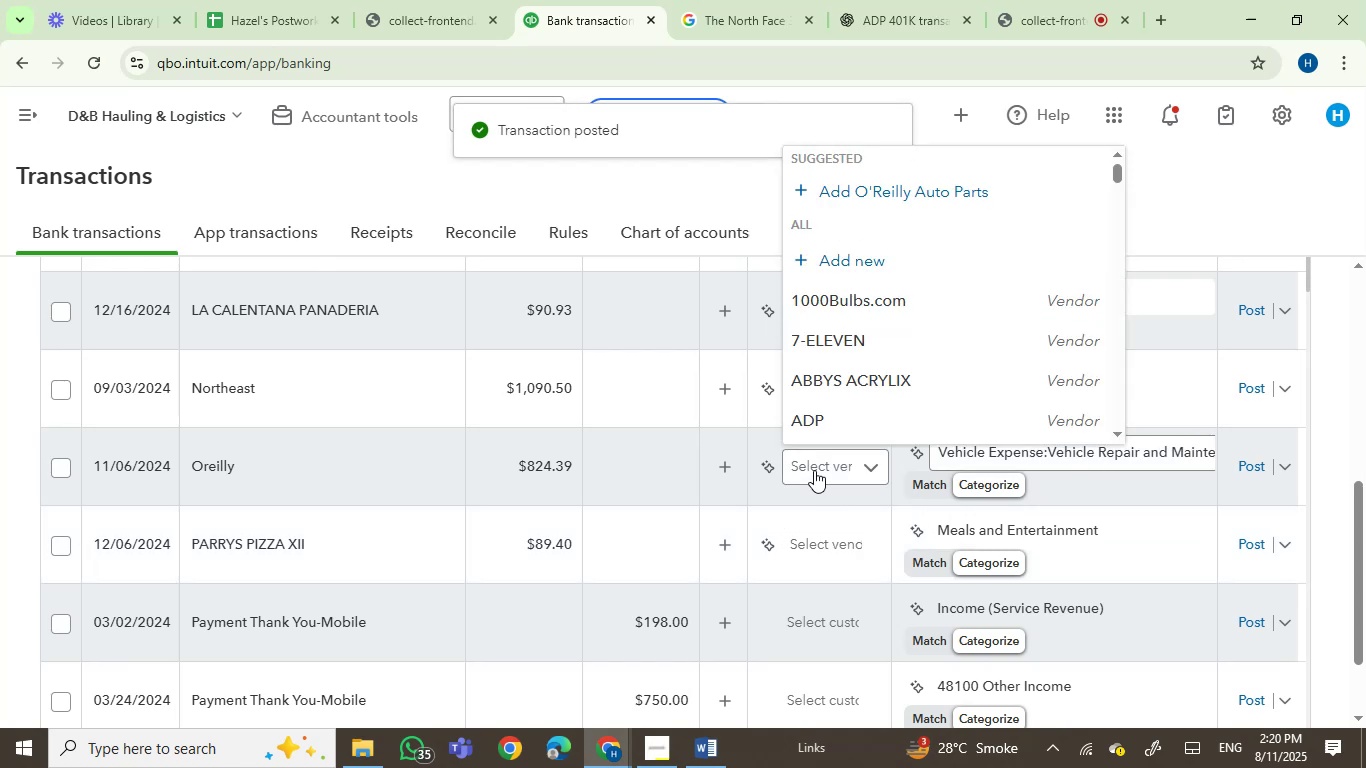 
key(Control+V)
 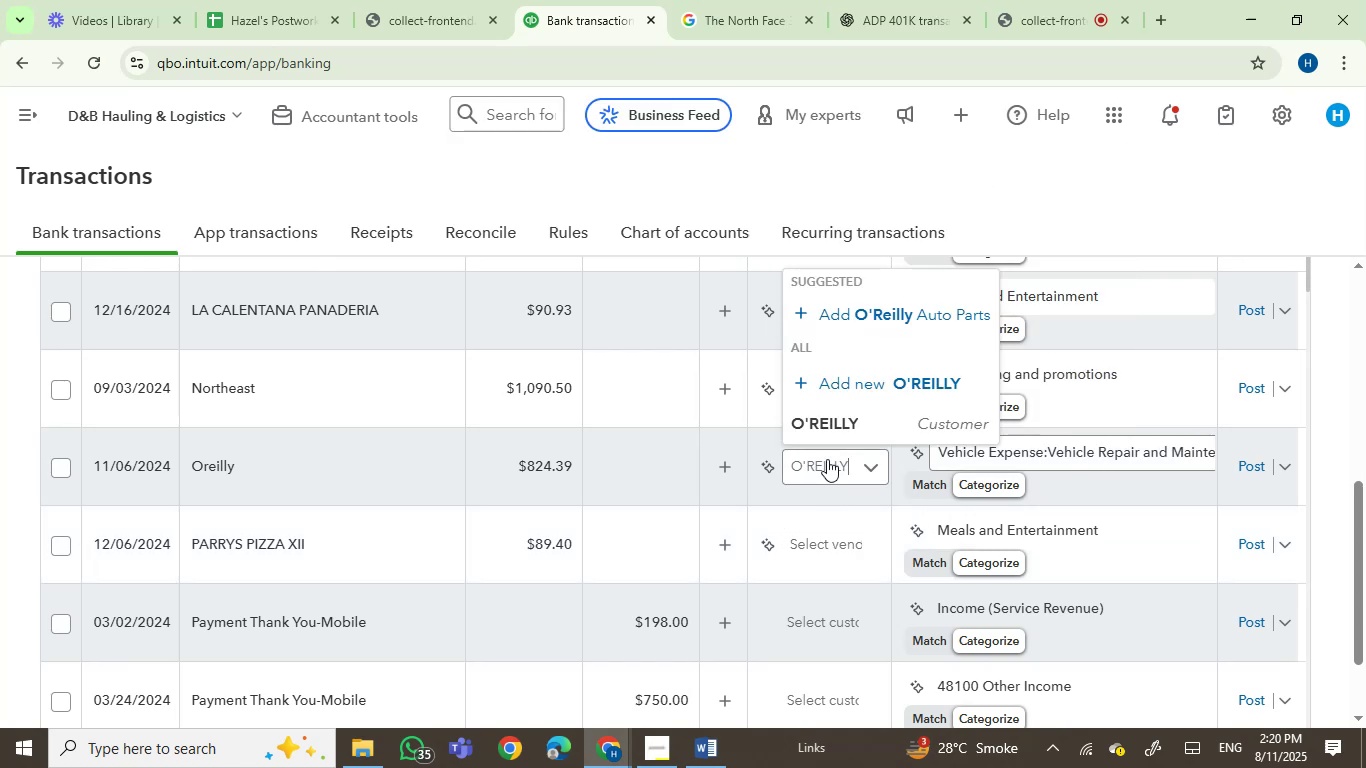 
left_click([861, 421])
 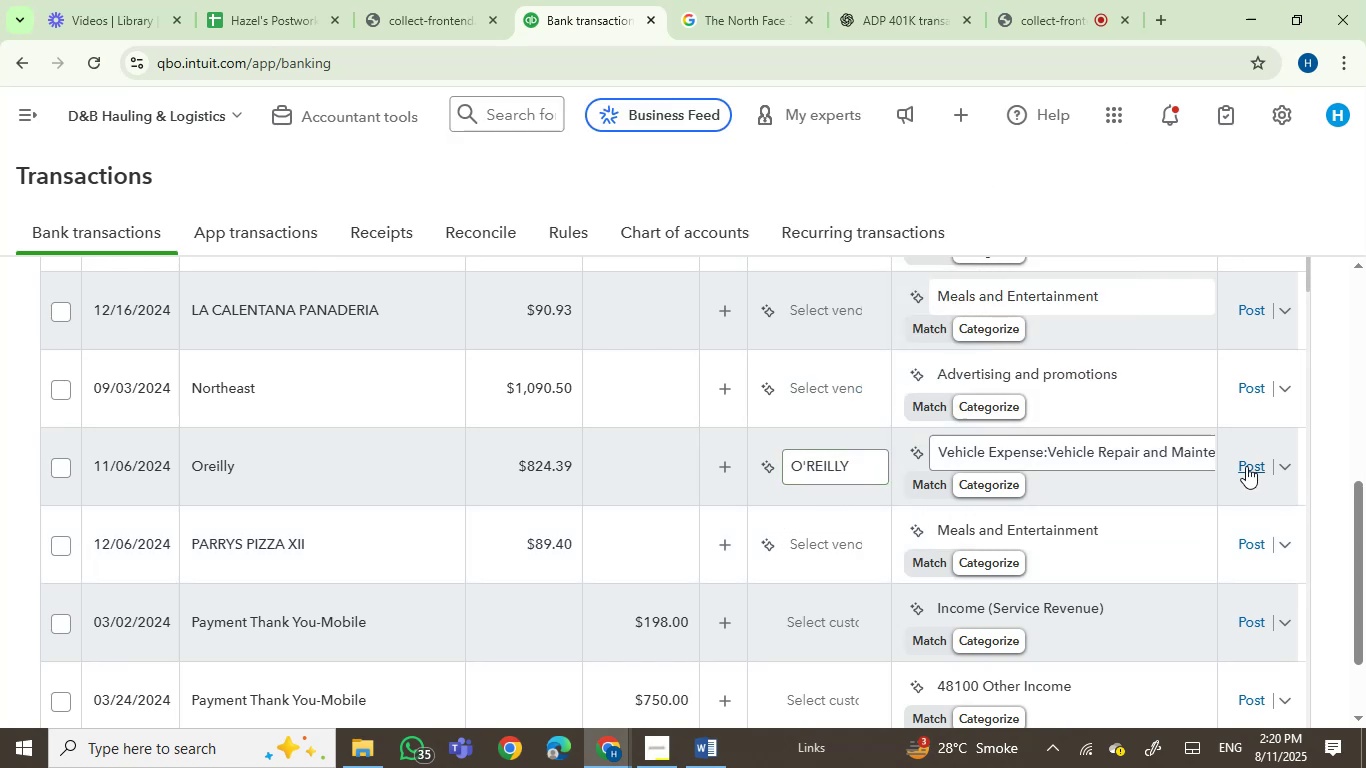 
left_click([1244, 463])
 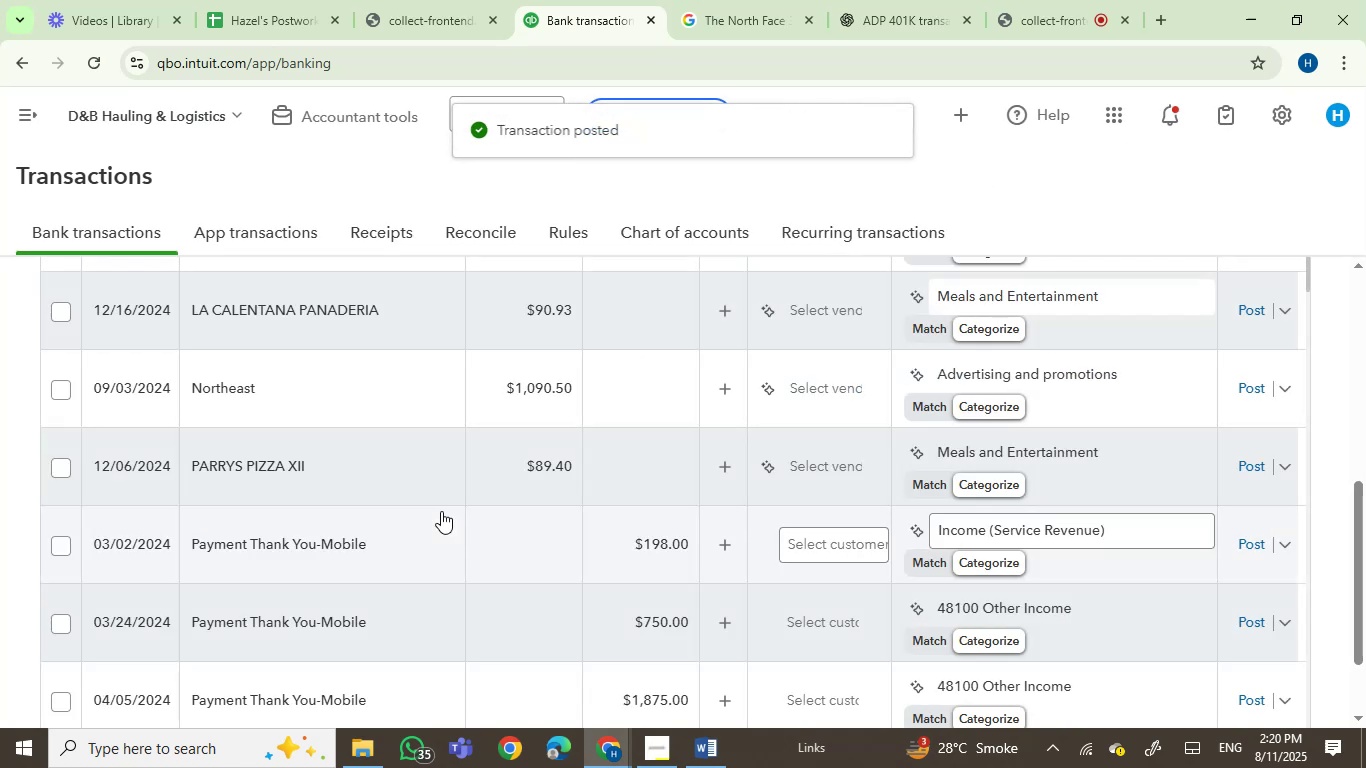 
left_click([334, 473])
 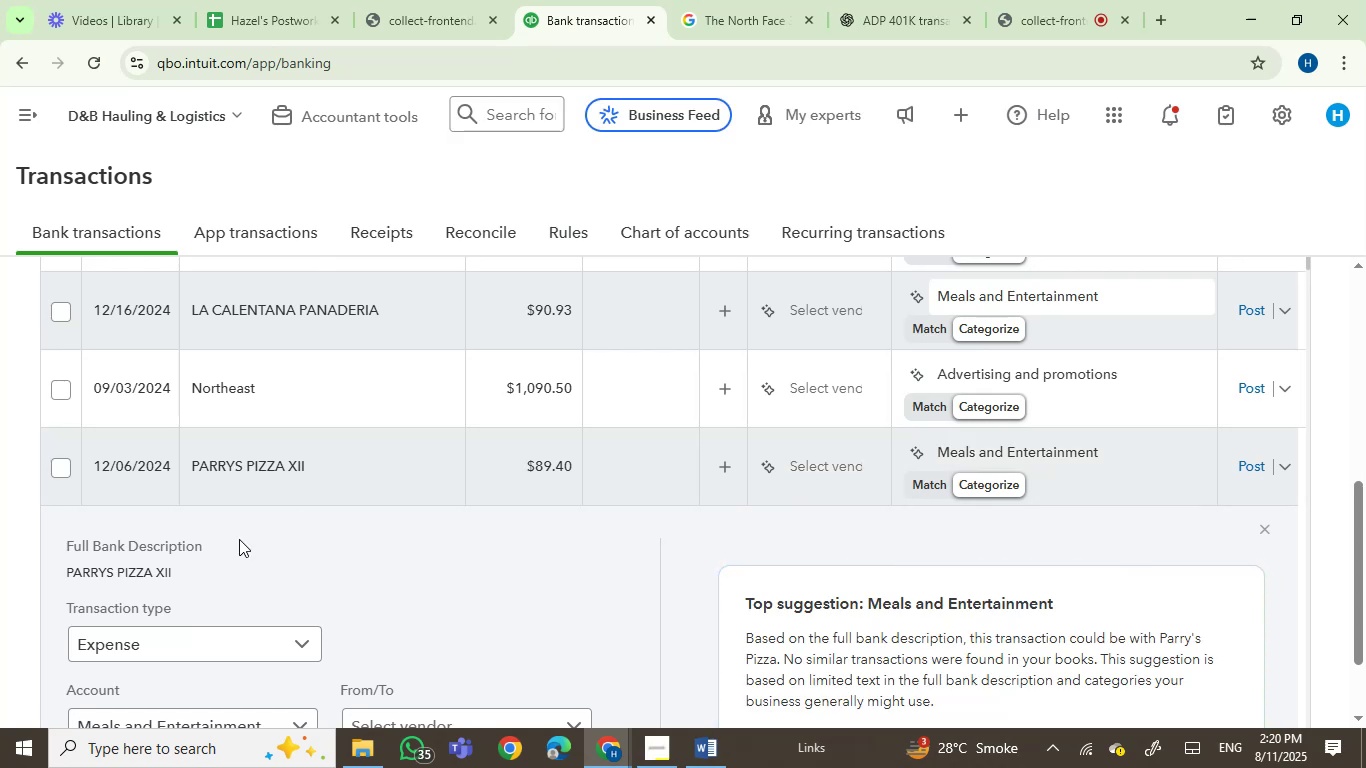 
wait(6.09)
 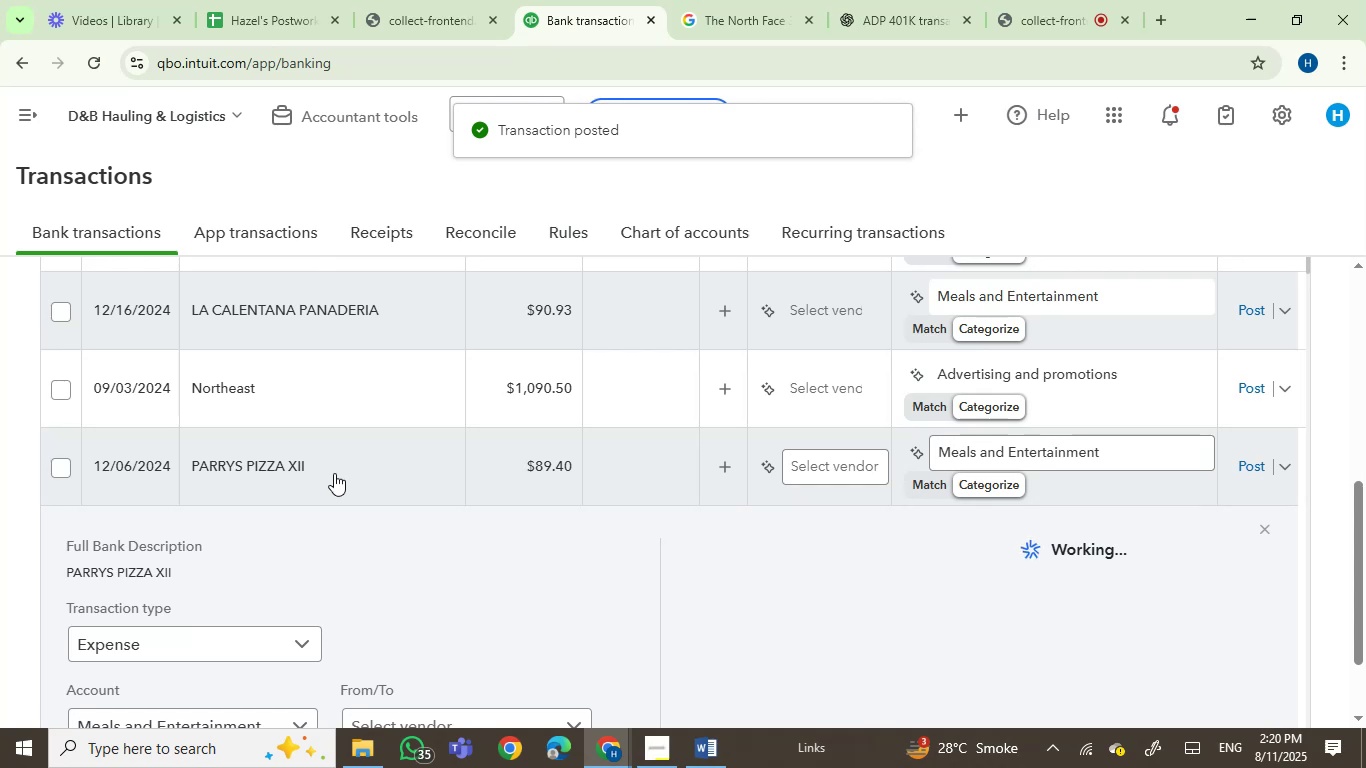 
left_click([98, 574])
 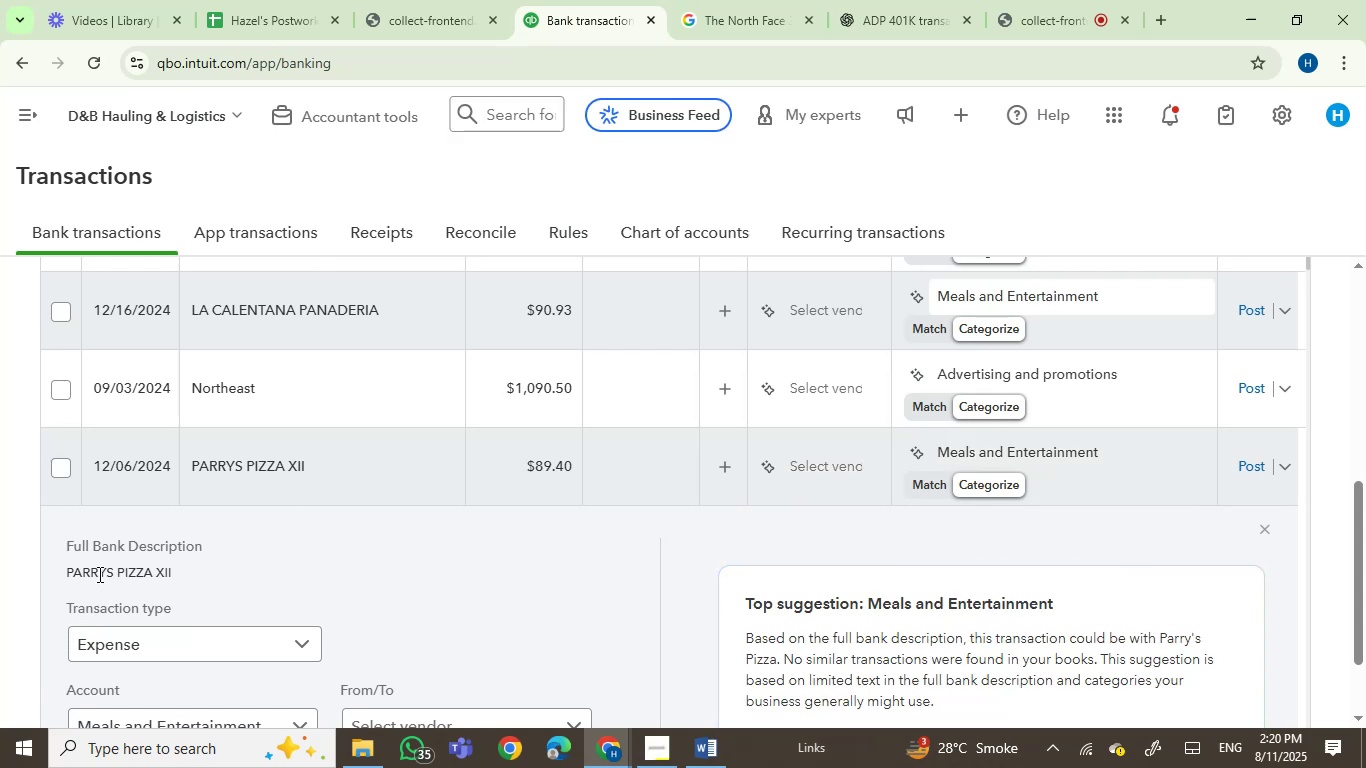 
left_click_drag(start_coordinate=[98, 574], to_coordinate=[168, 569])
 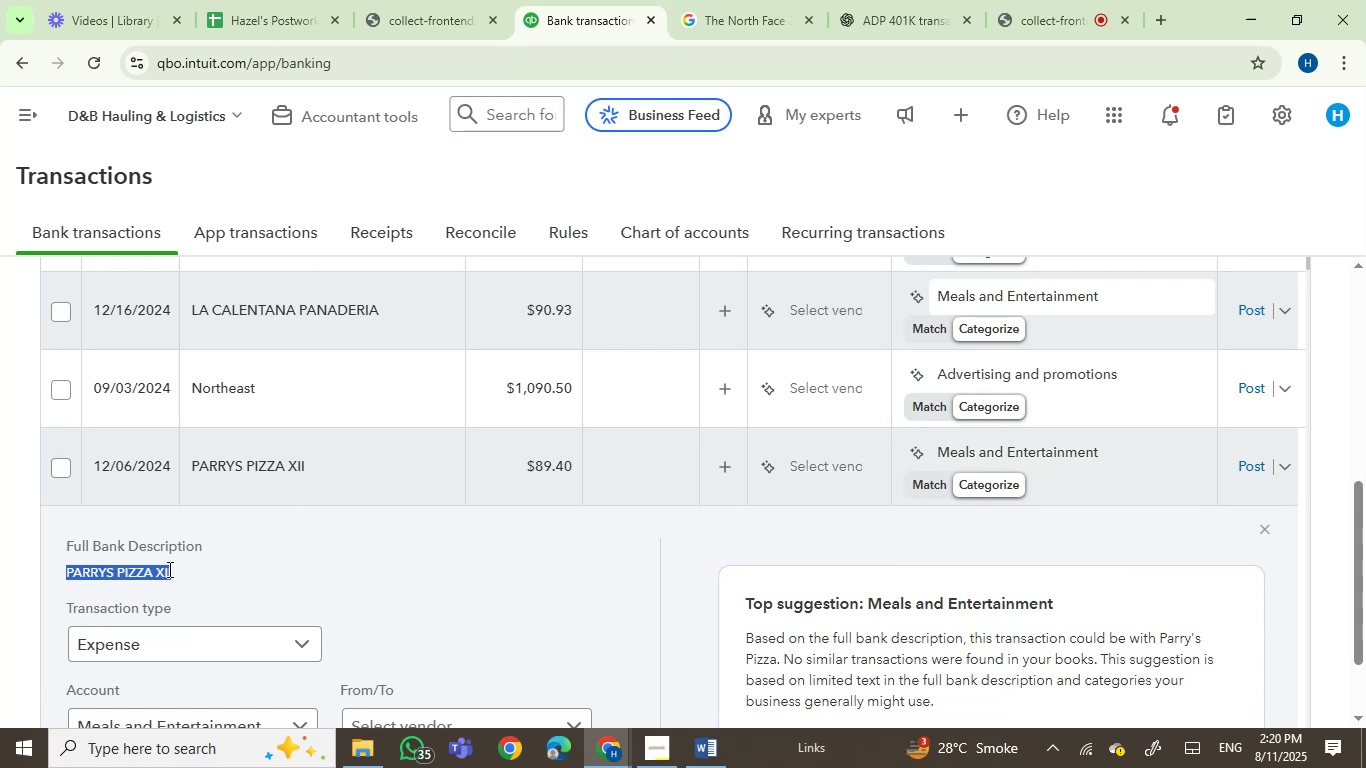 
key(Control+C)
 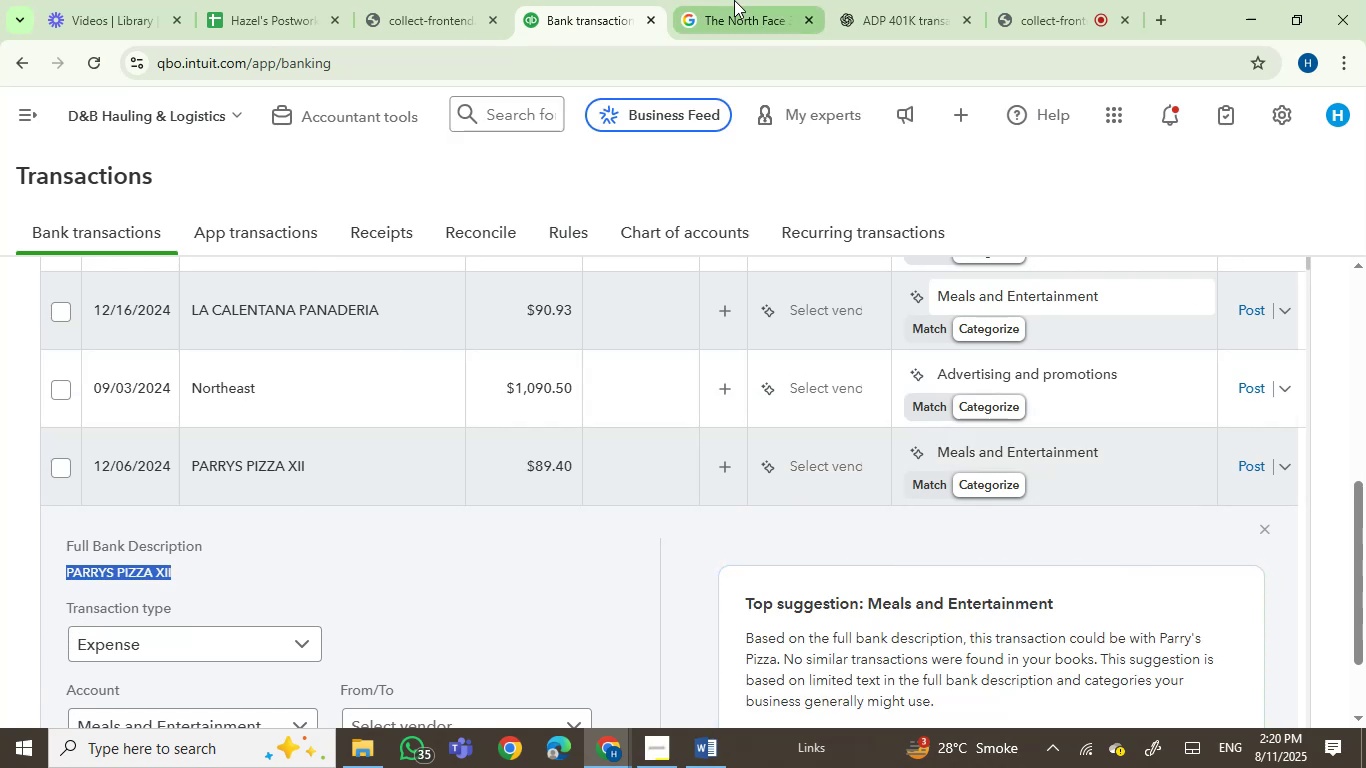 
double_click([711, 70])
 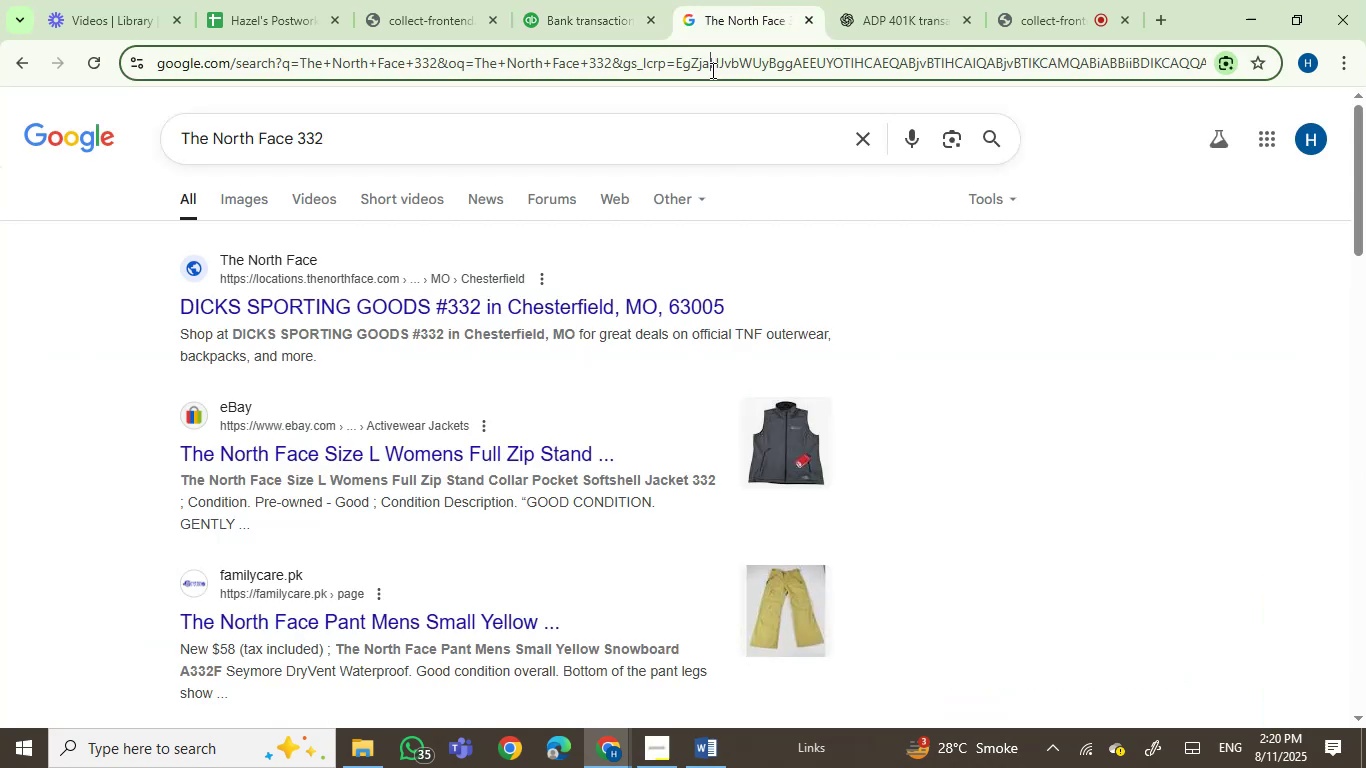 
key(Control+V)
 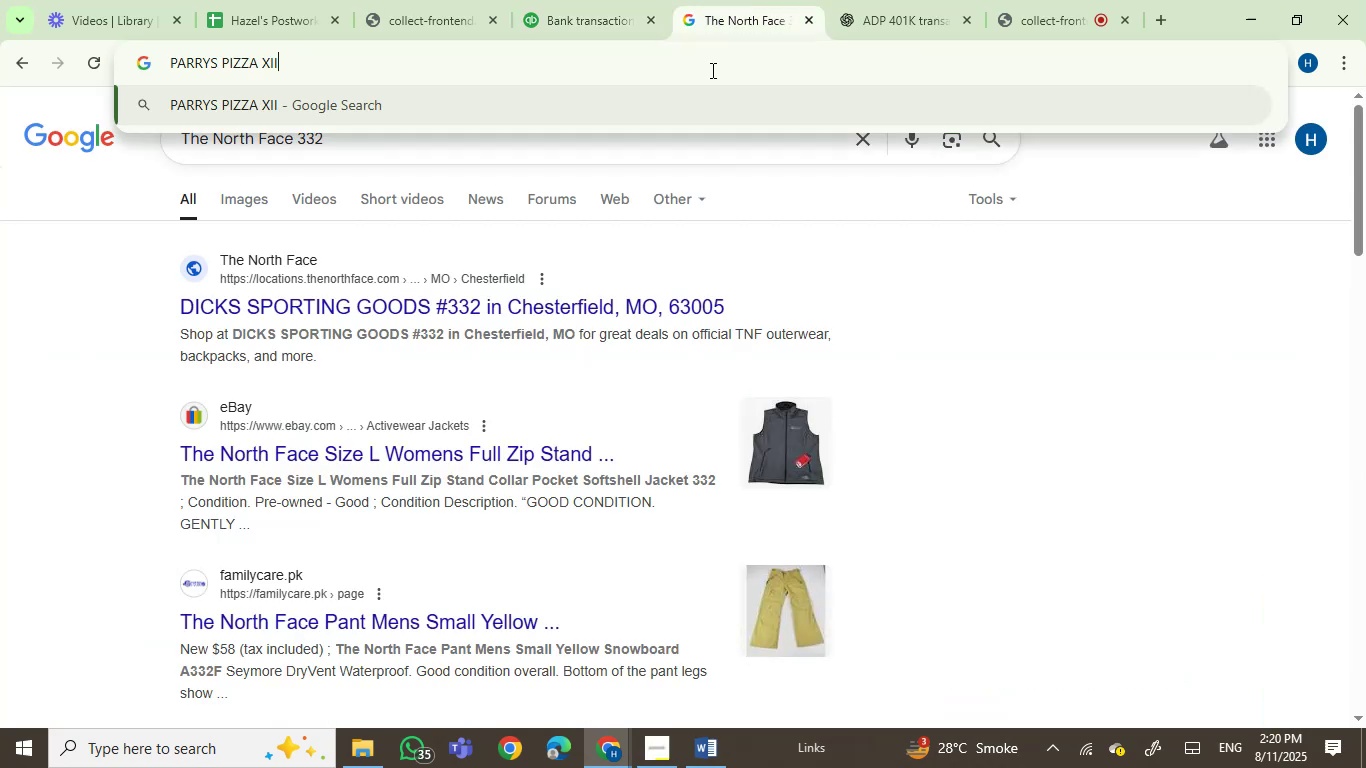 
key(Enter)
 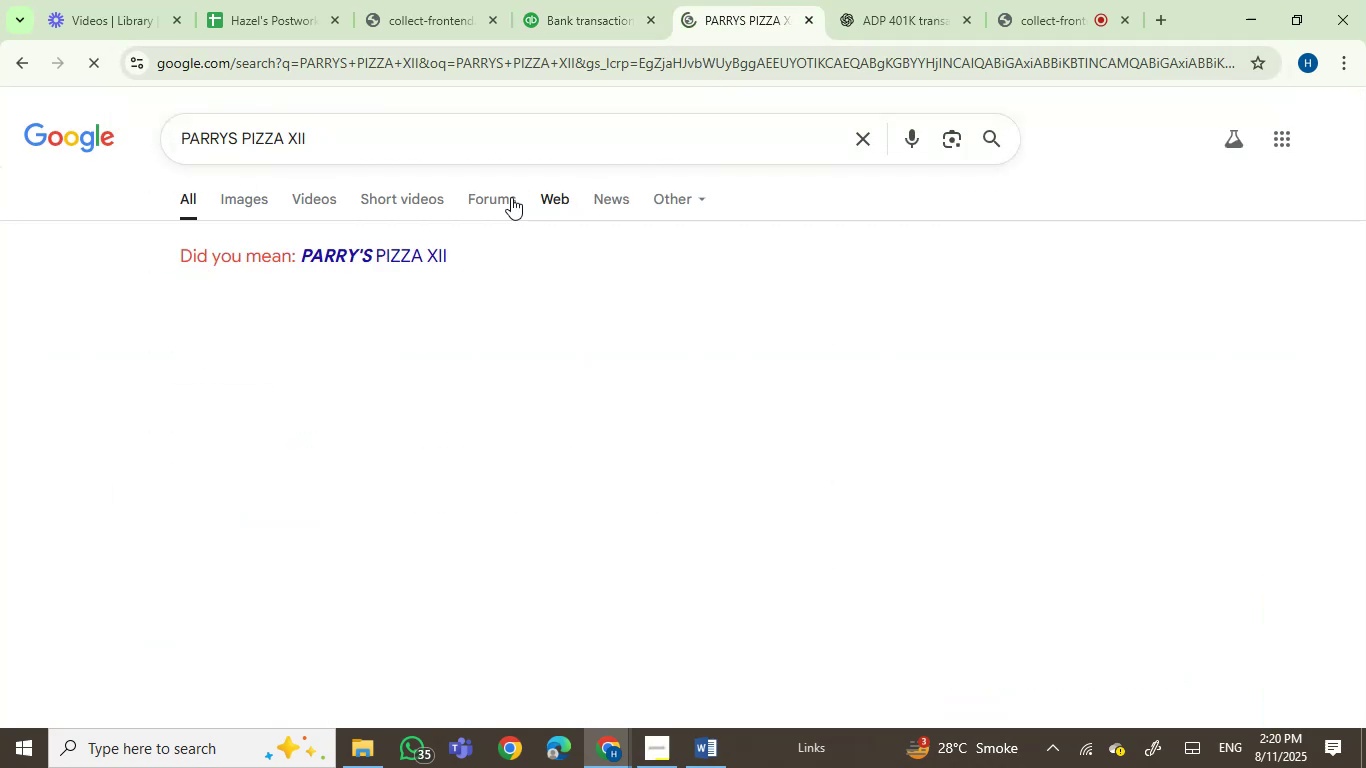 
mouse_move([565, 33])
 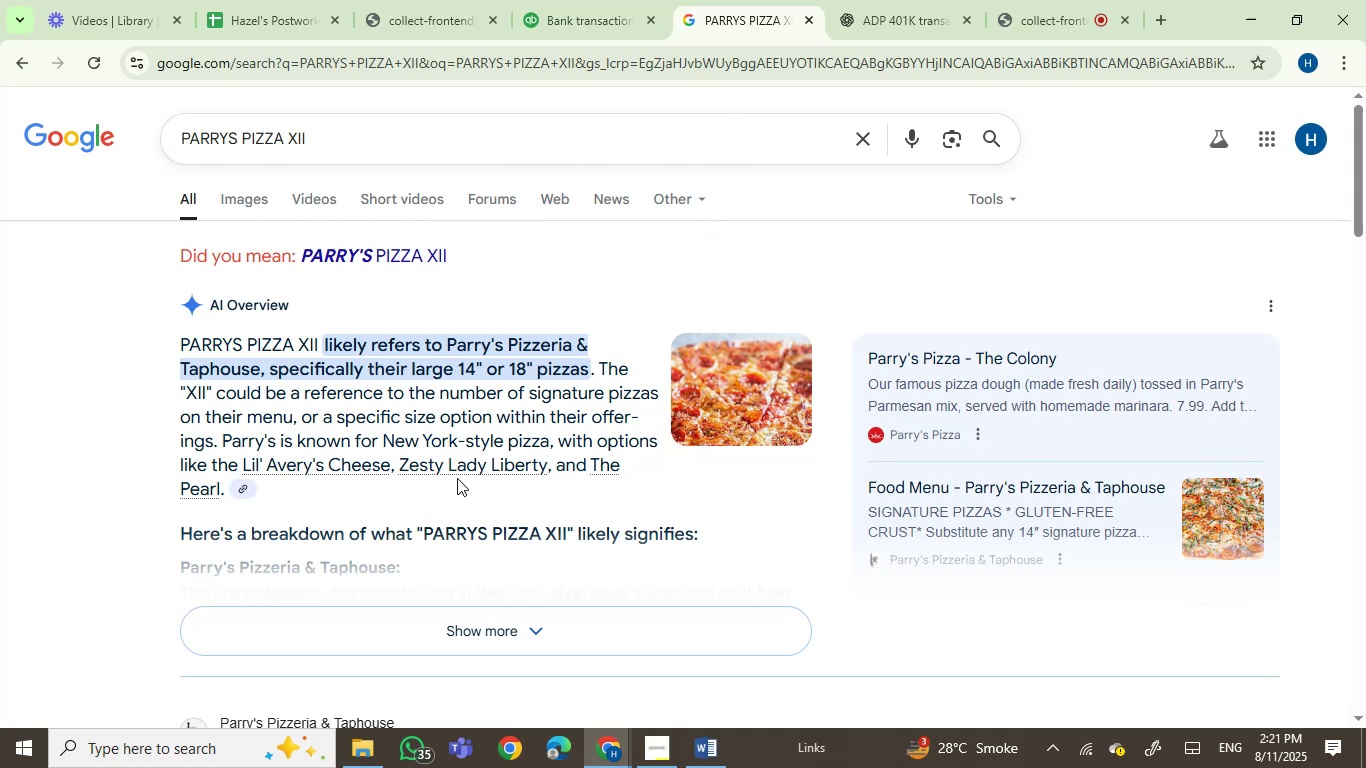 
wait(13.94)
 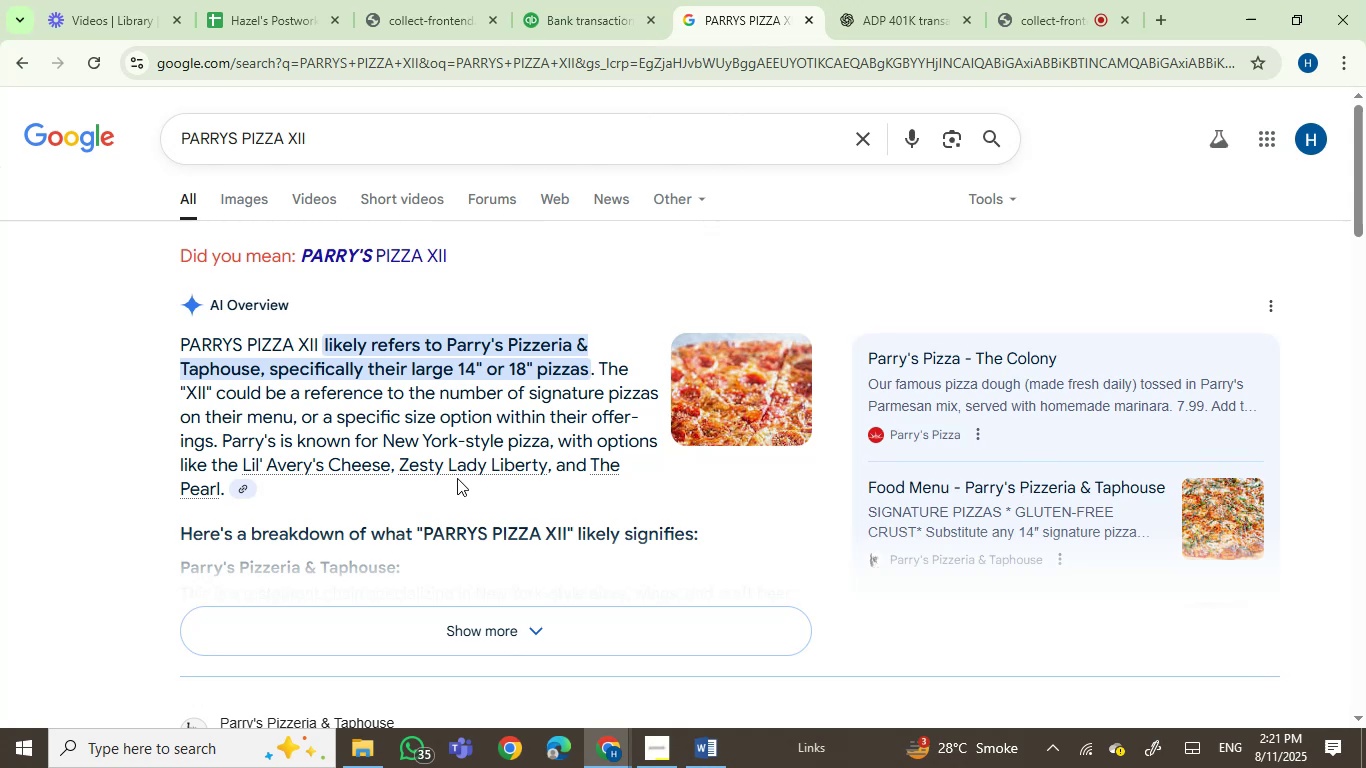 
left_click([577, 0])
 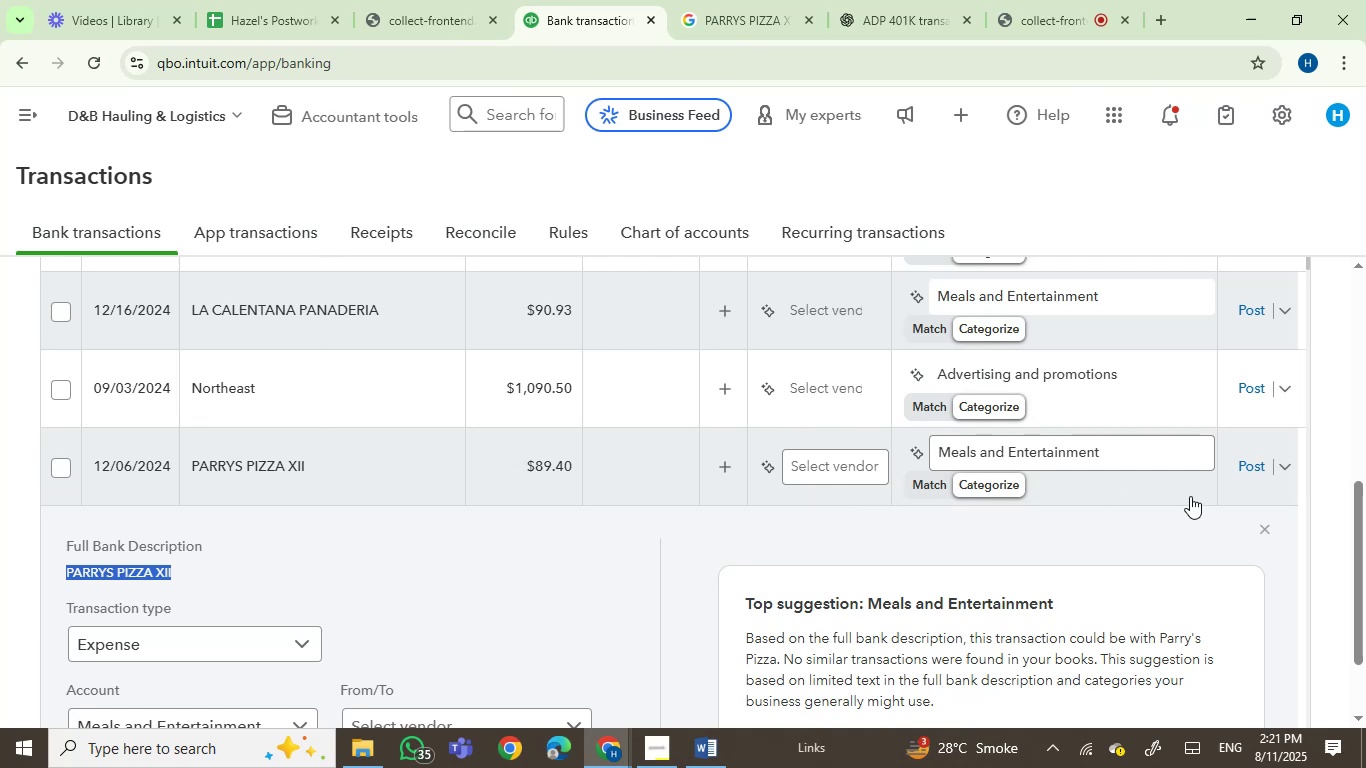 
left_click([1245, 462])
 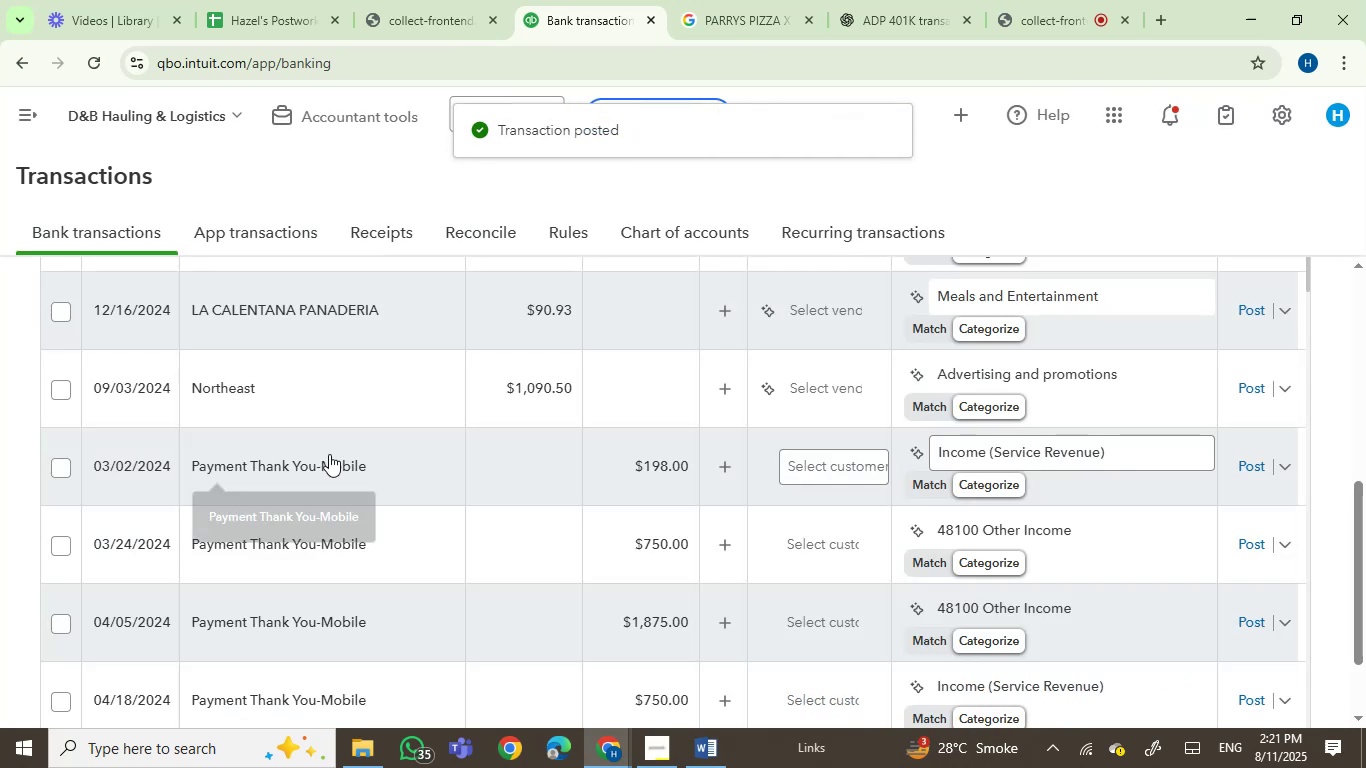 
wait(6.37)
 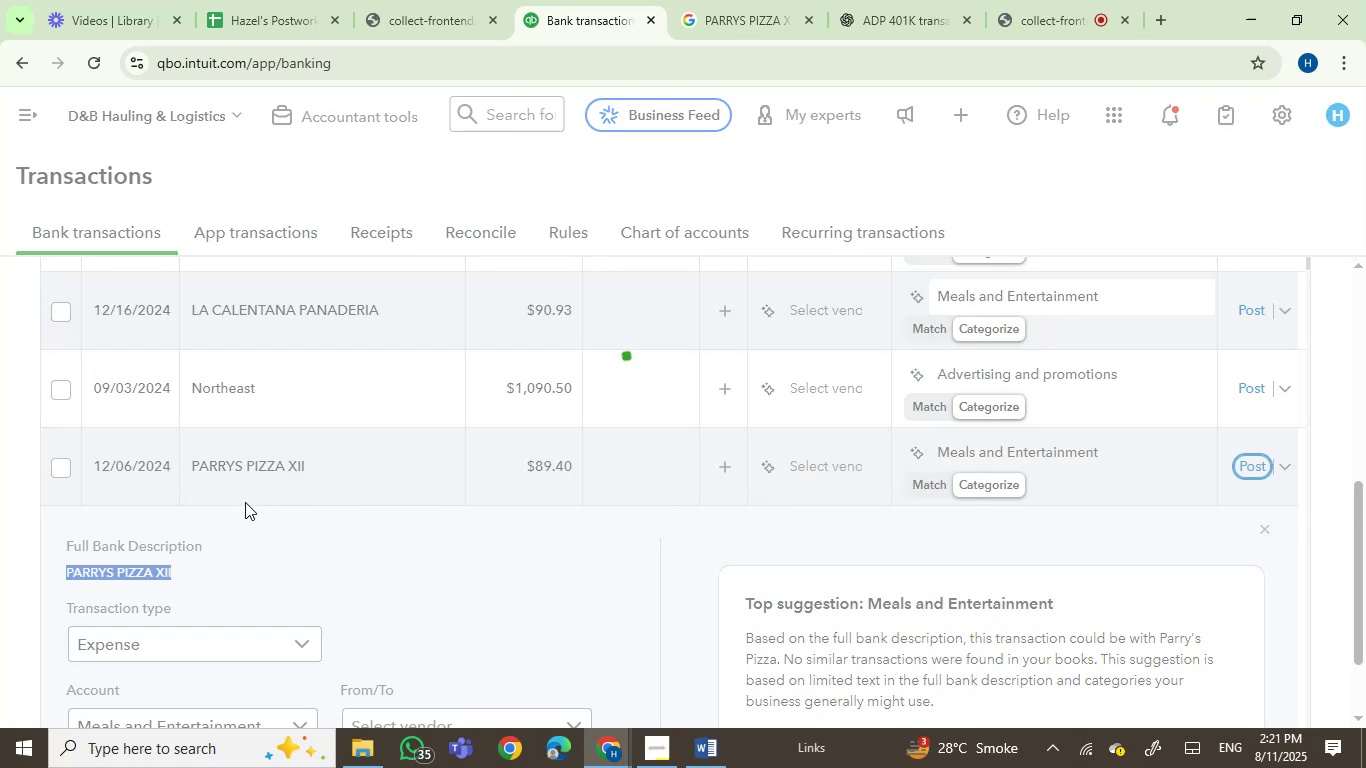 
left_click([276, 395])
 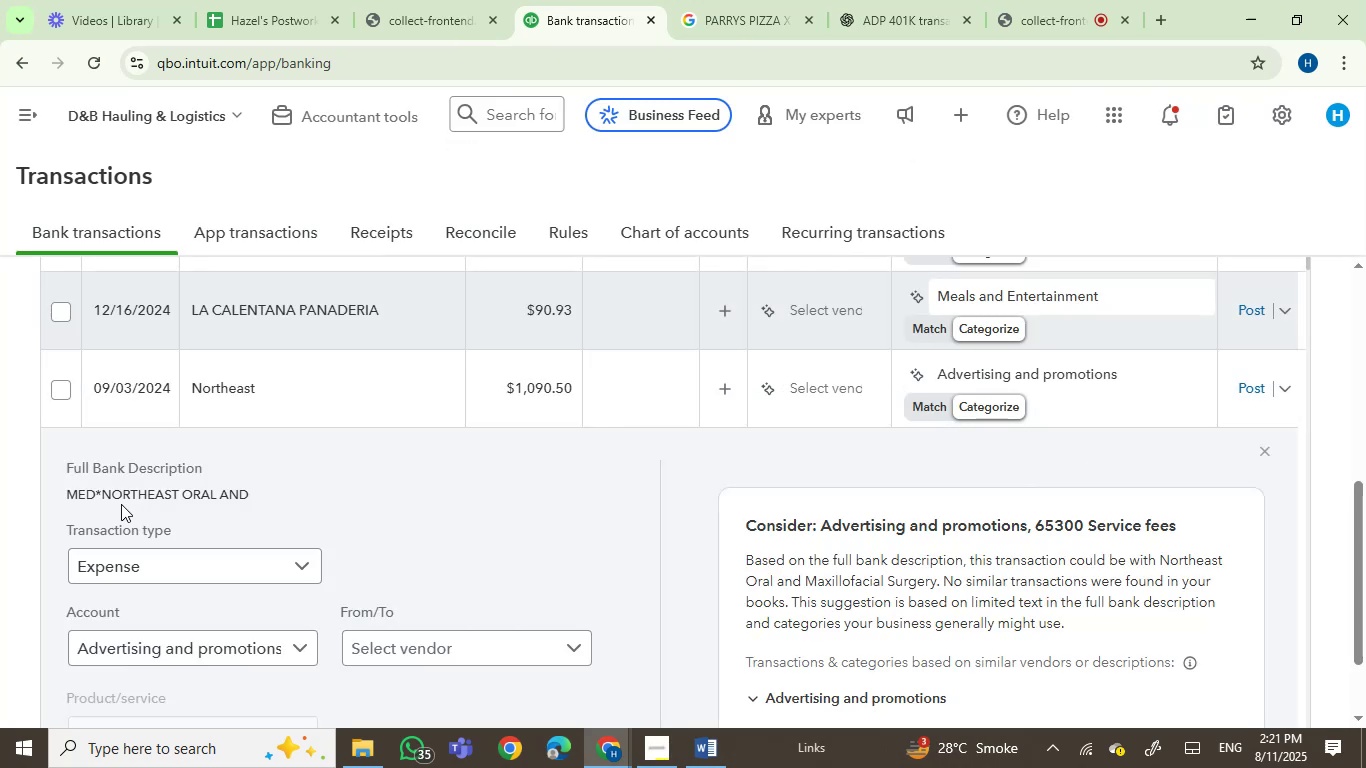 
left_click([71, 490])
 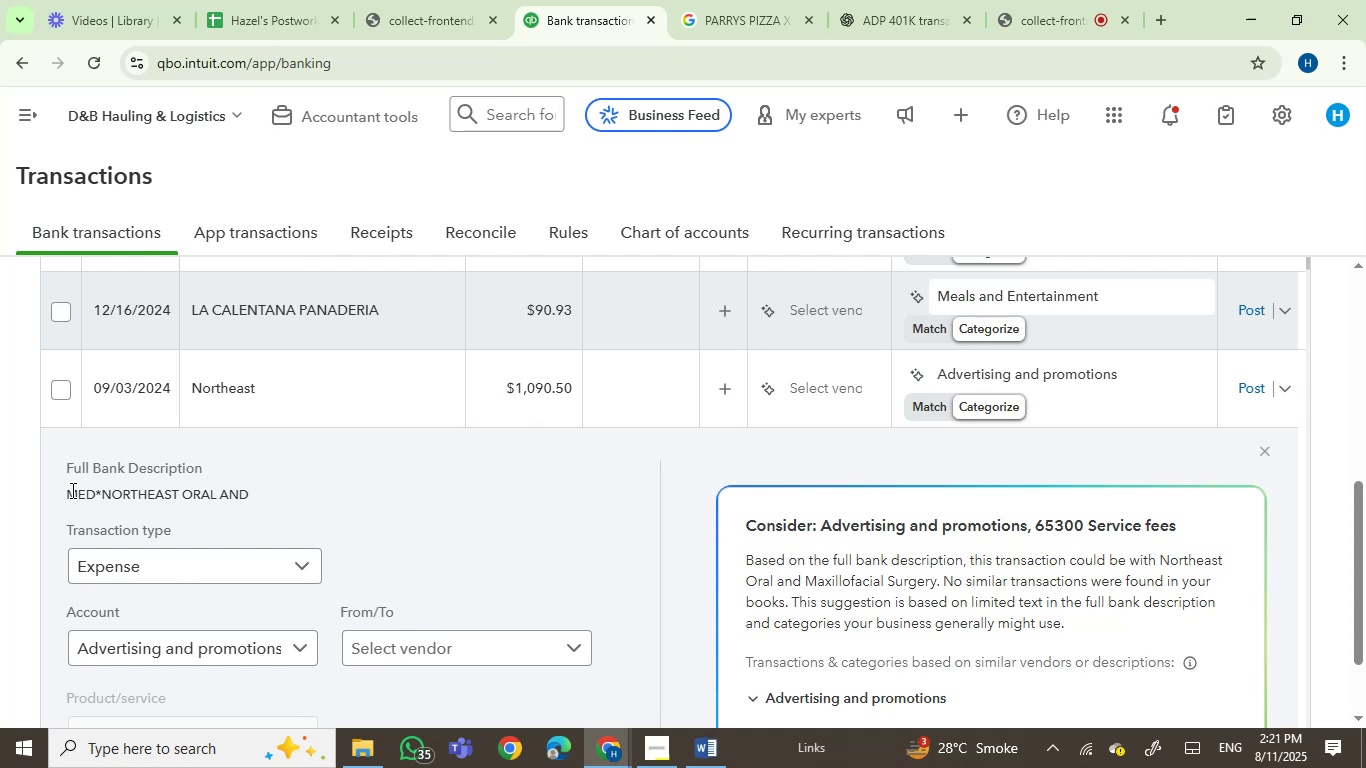 
left_click_drag(start_coordinate=[71, 490], to_coordinate=[243, 482])
 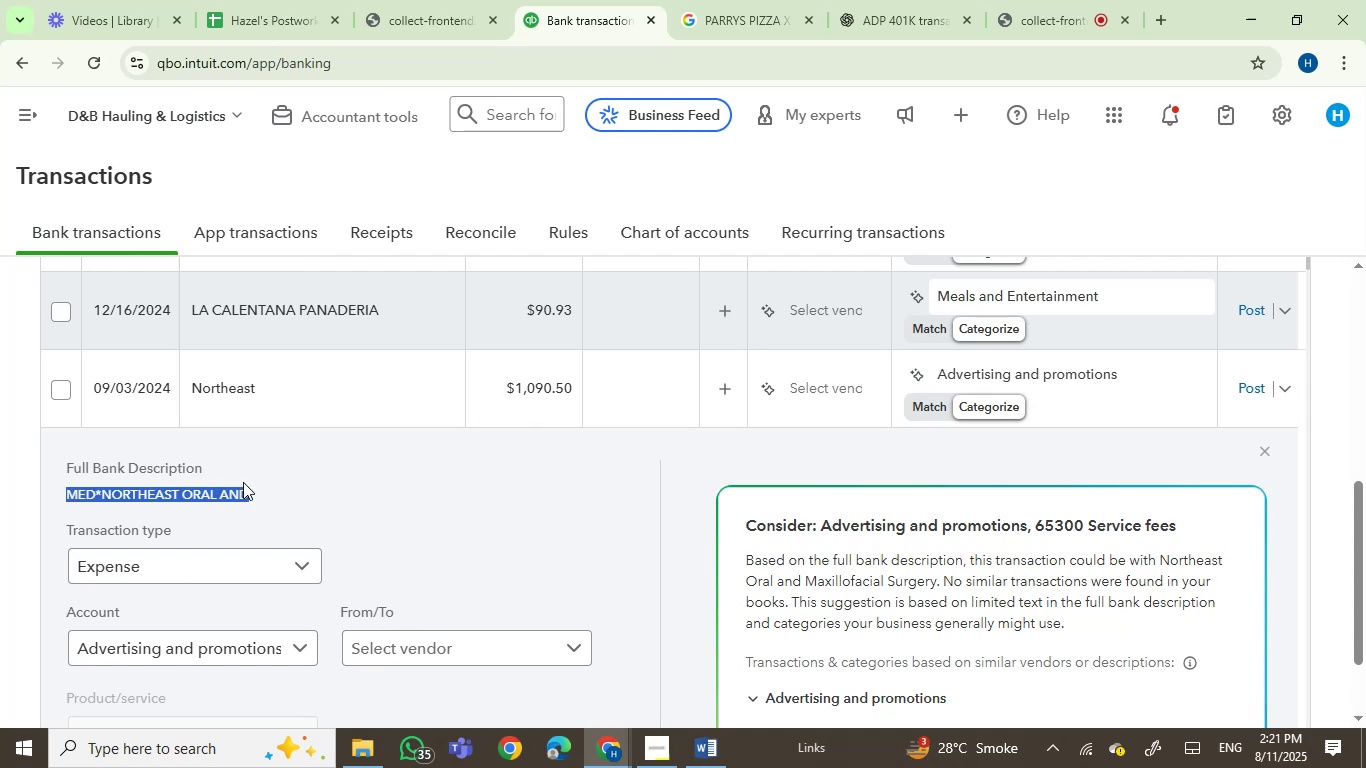 
key(Control+C)
 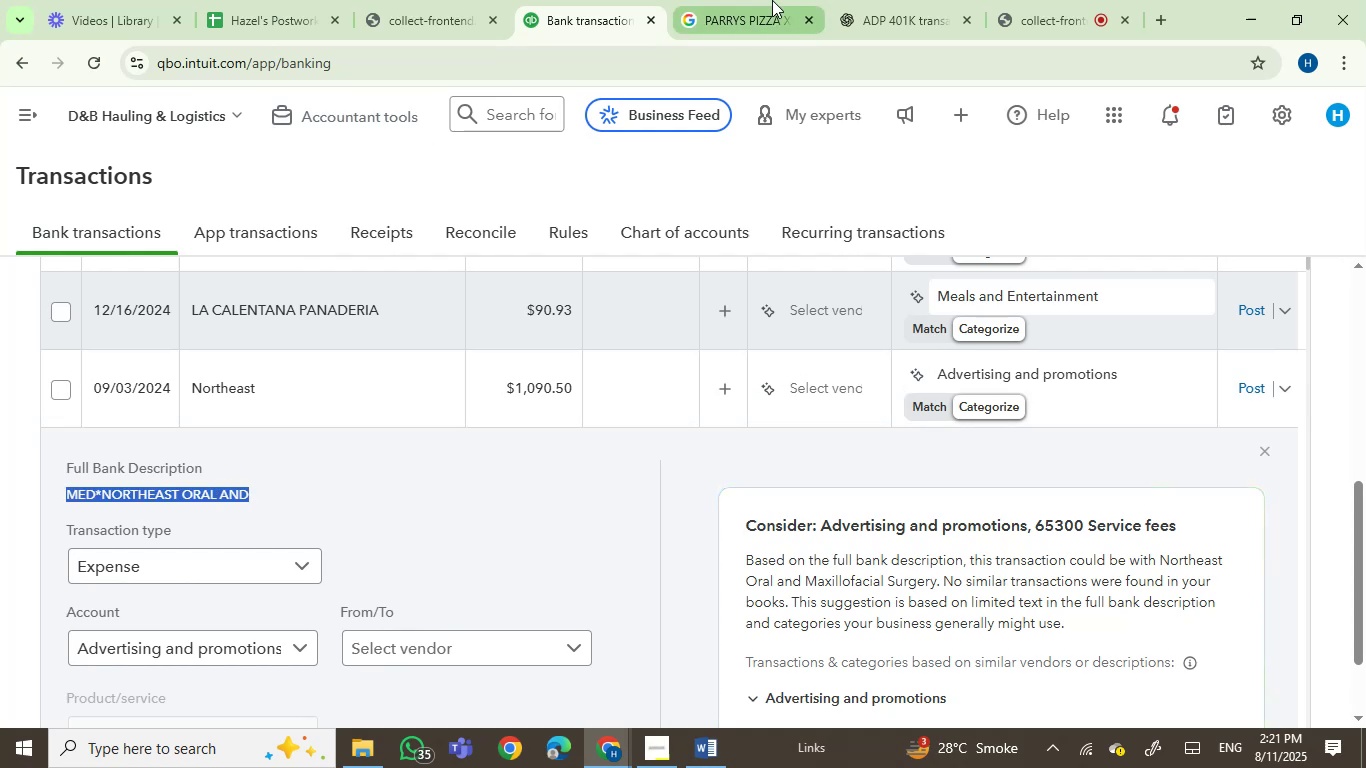 
left_click([741, 0])
 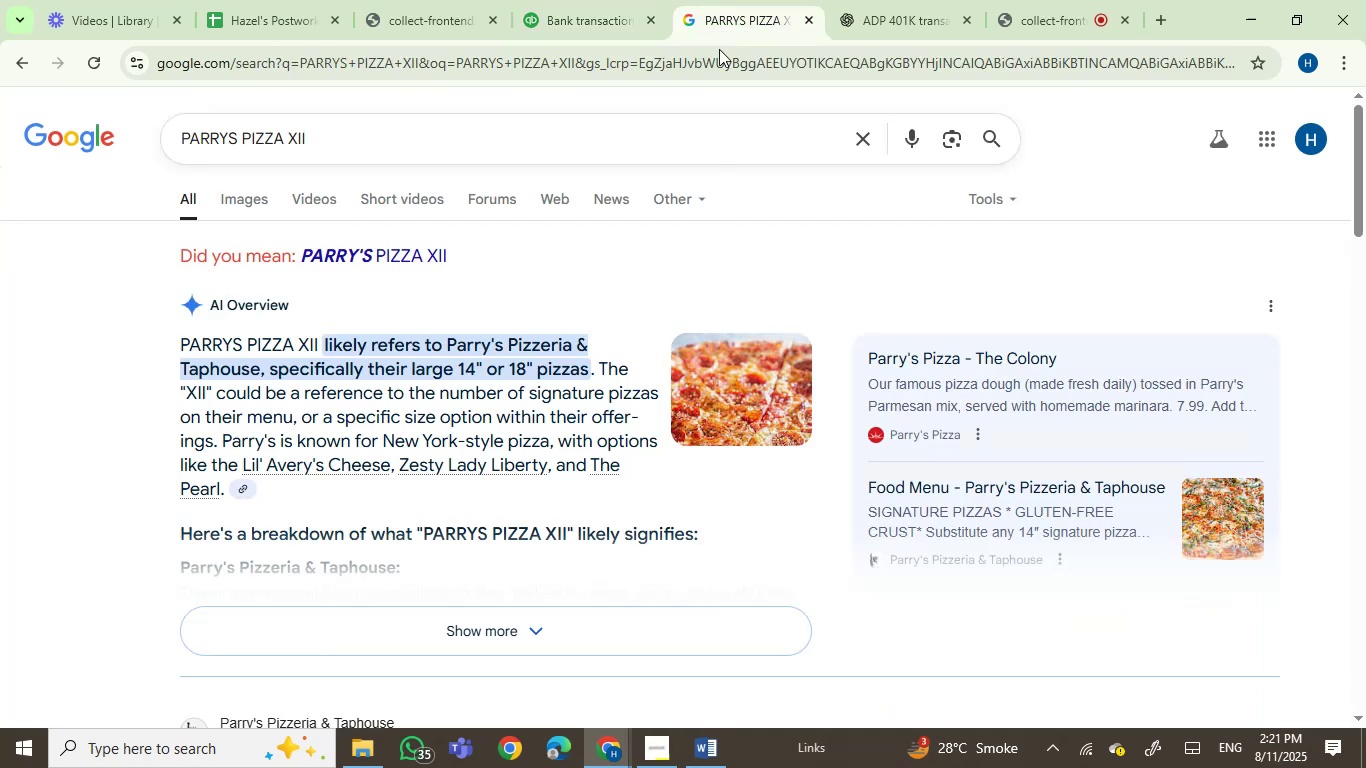 
hold_key(key=ControlLeft, duration=0.32)
double_click([715, 61])
 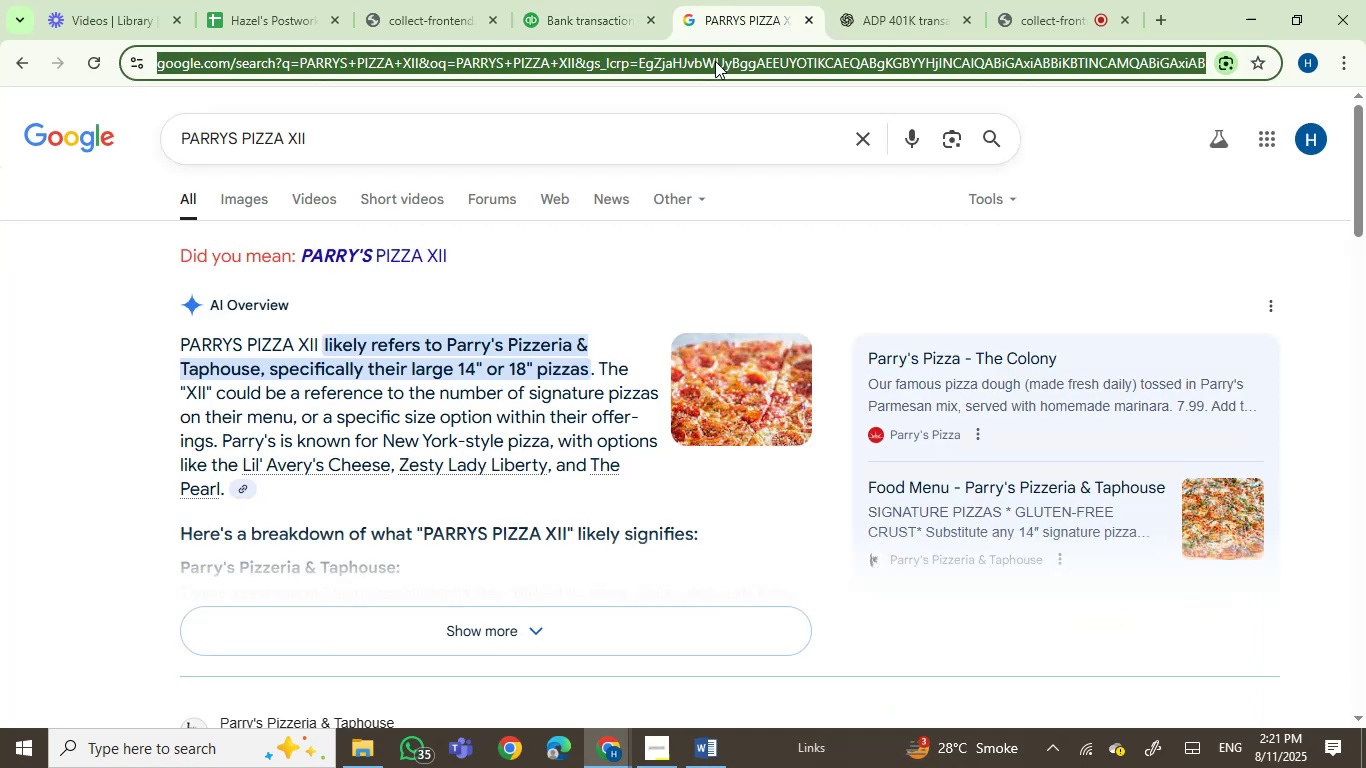 
key(Control+V)
 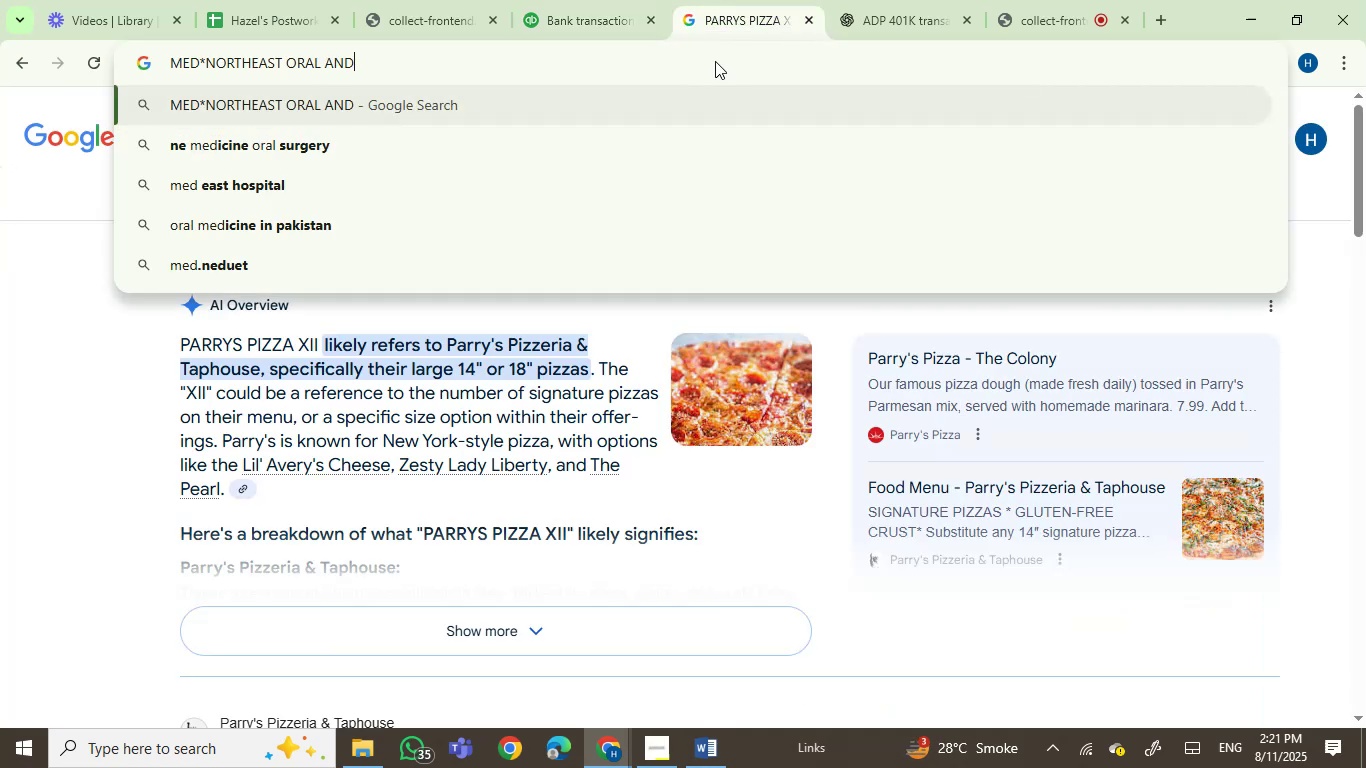 
key(Enter)
 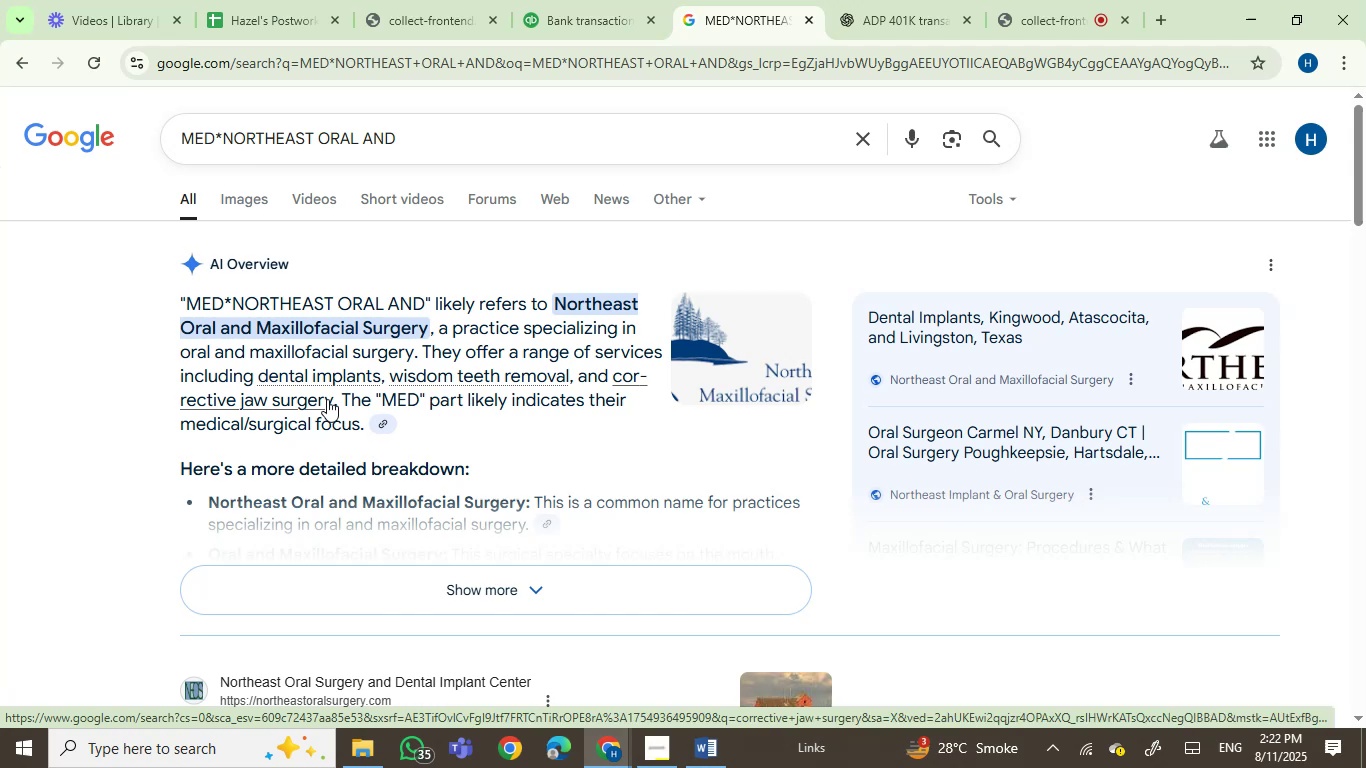 
wait(41.99)
 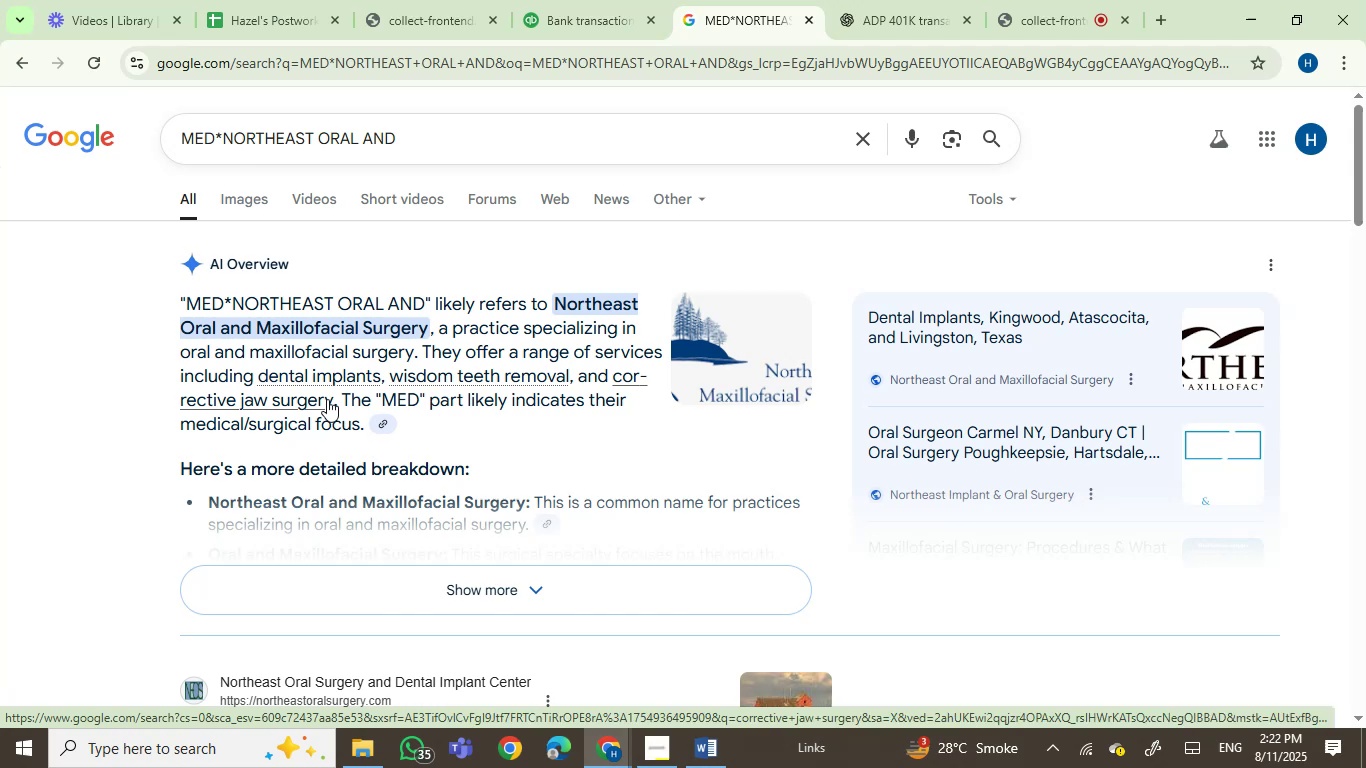 
scroll: coordinate [443, 395], scroll_direction: down, amount: 2.0
 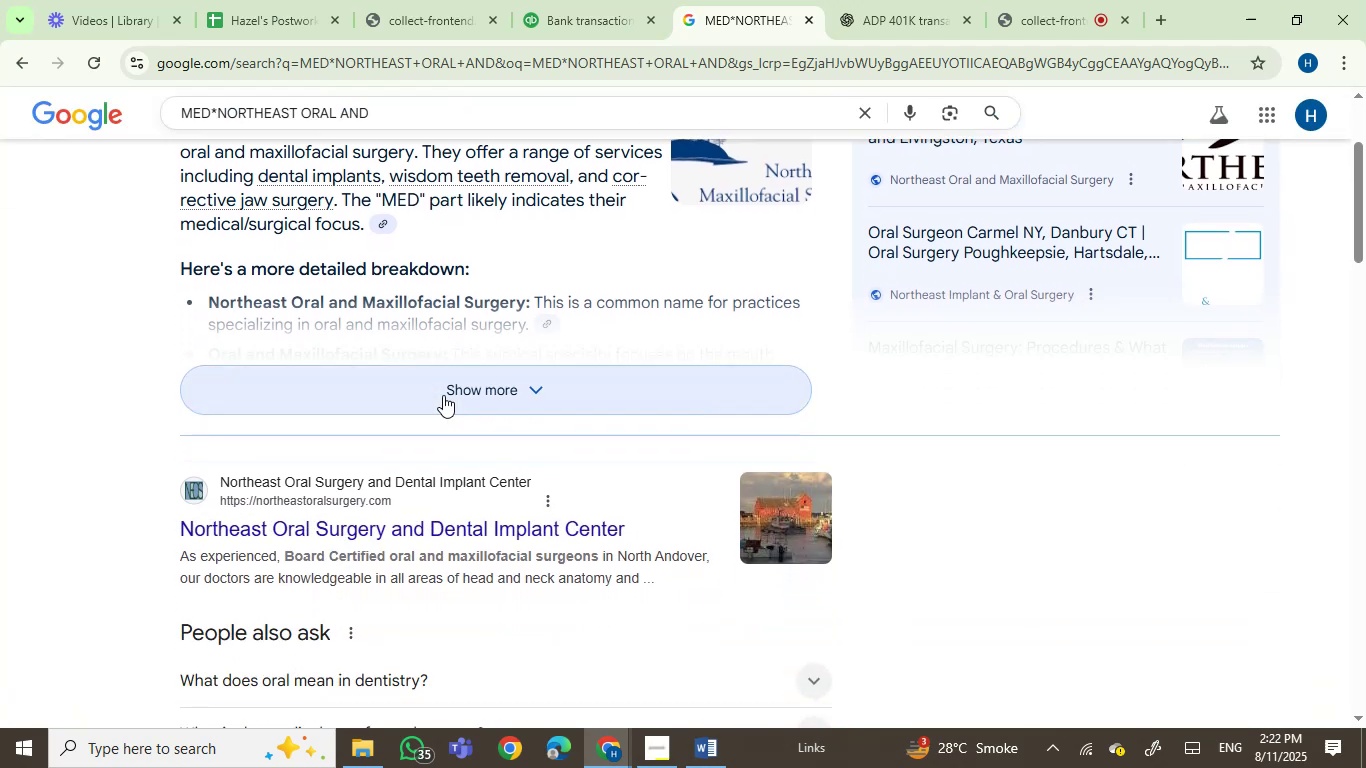 
scroll: coordinate [445, 390], scroll_direction: up, amount: 2.0
 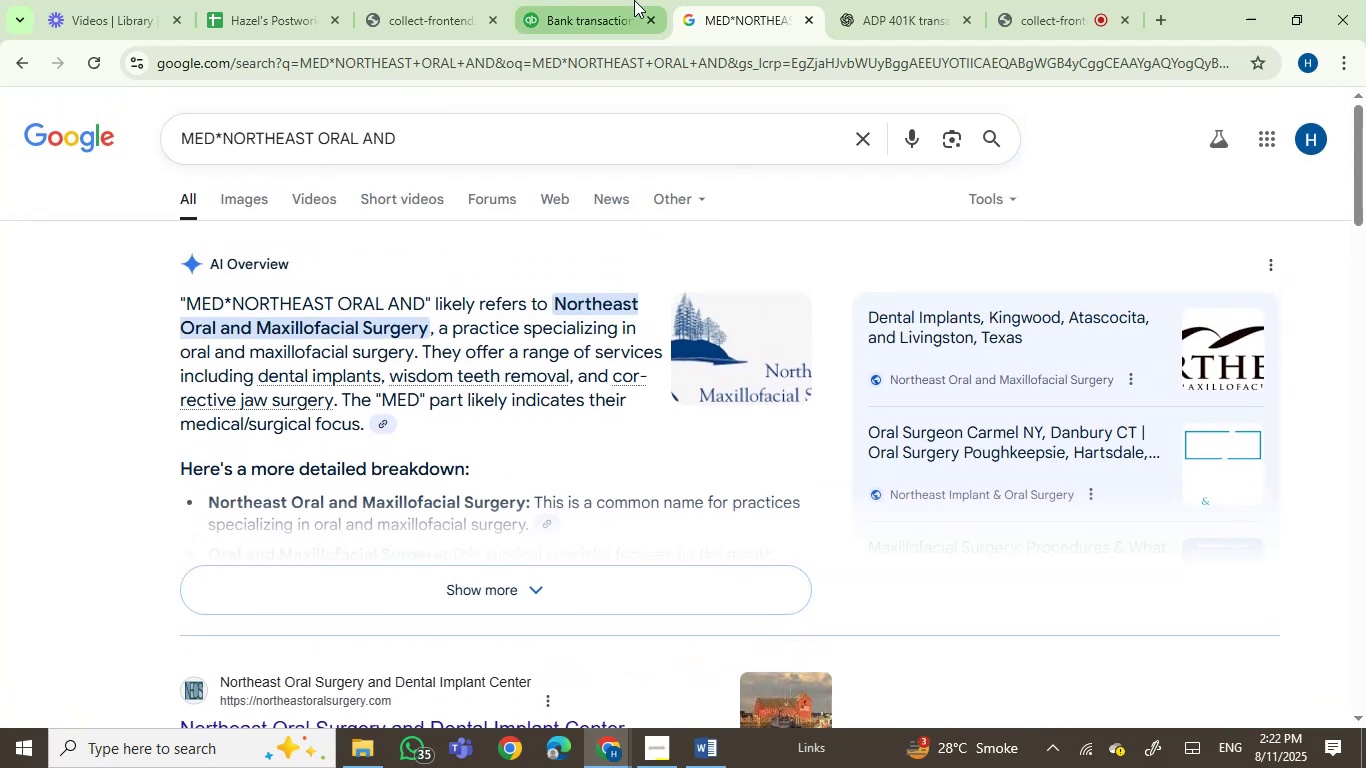 
left_click([634, 0])
 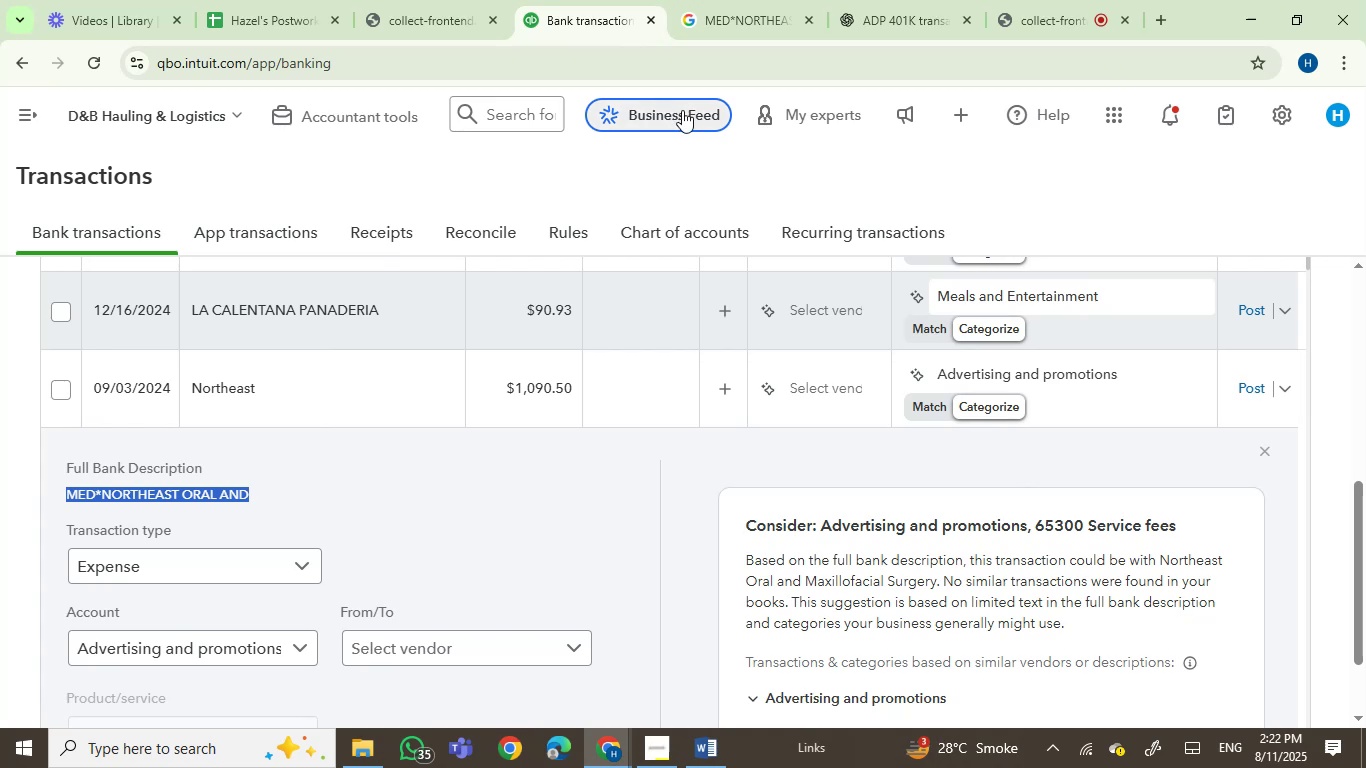 
left_click([730, 0])
 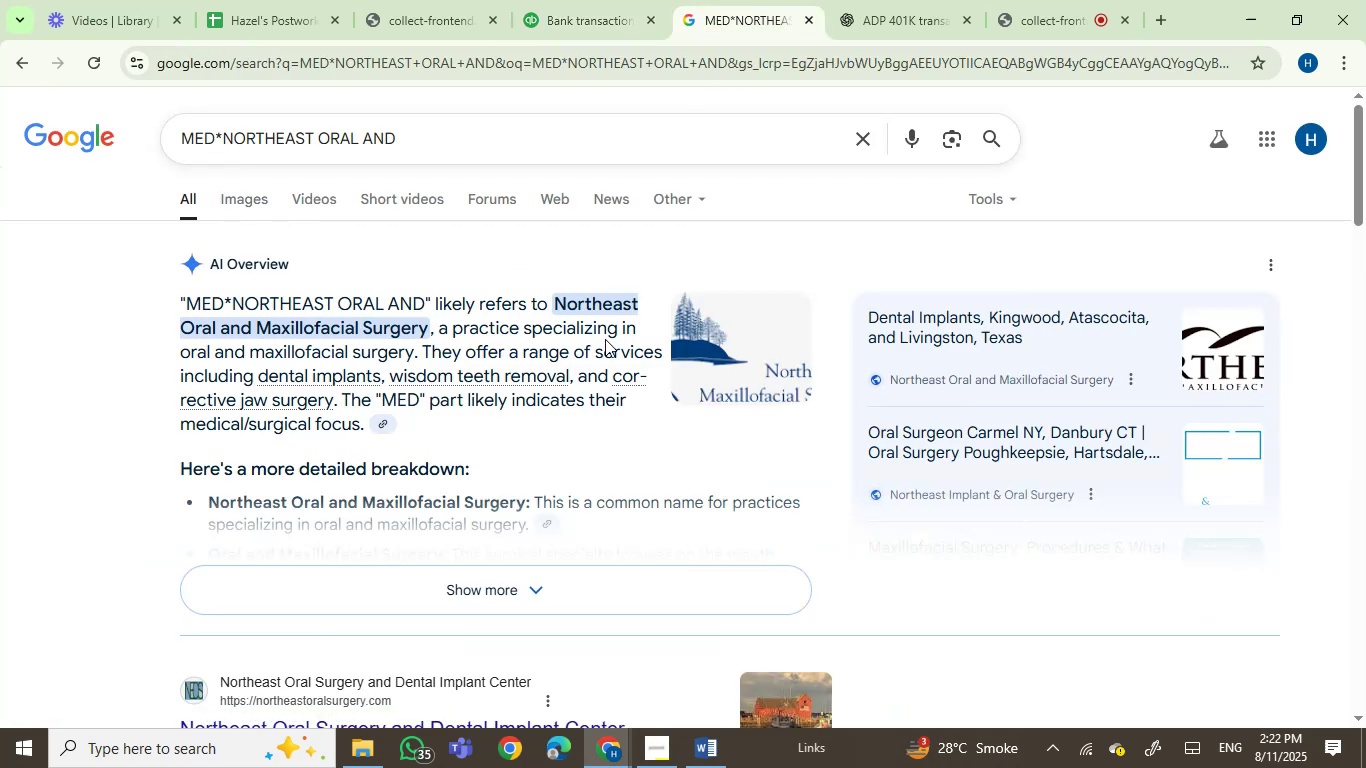 
wait(9.29)
 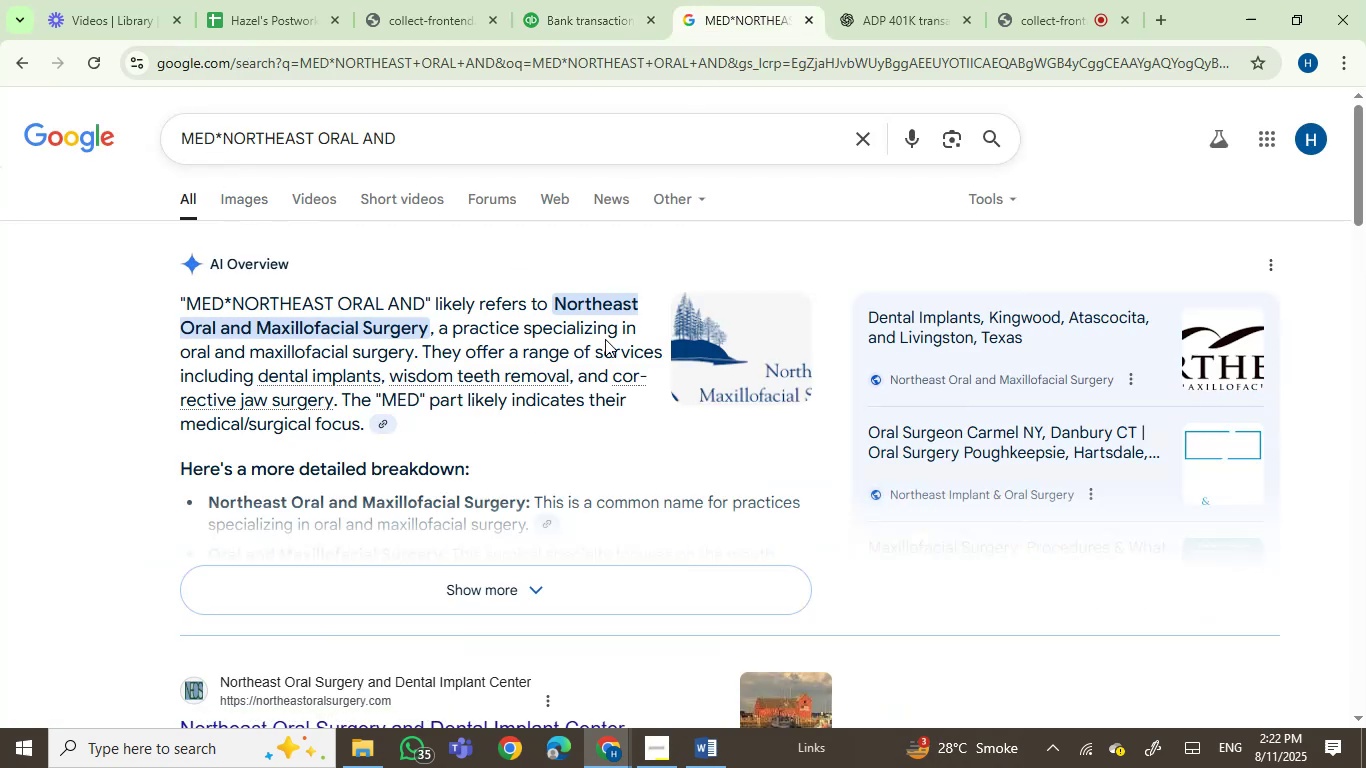 
left_click([575, 0])
 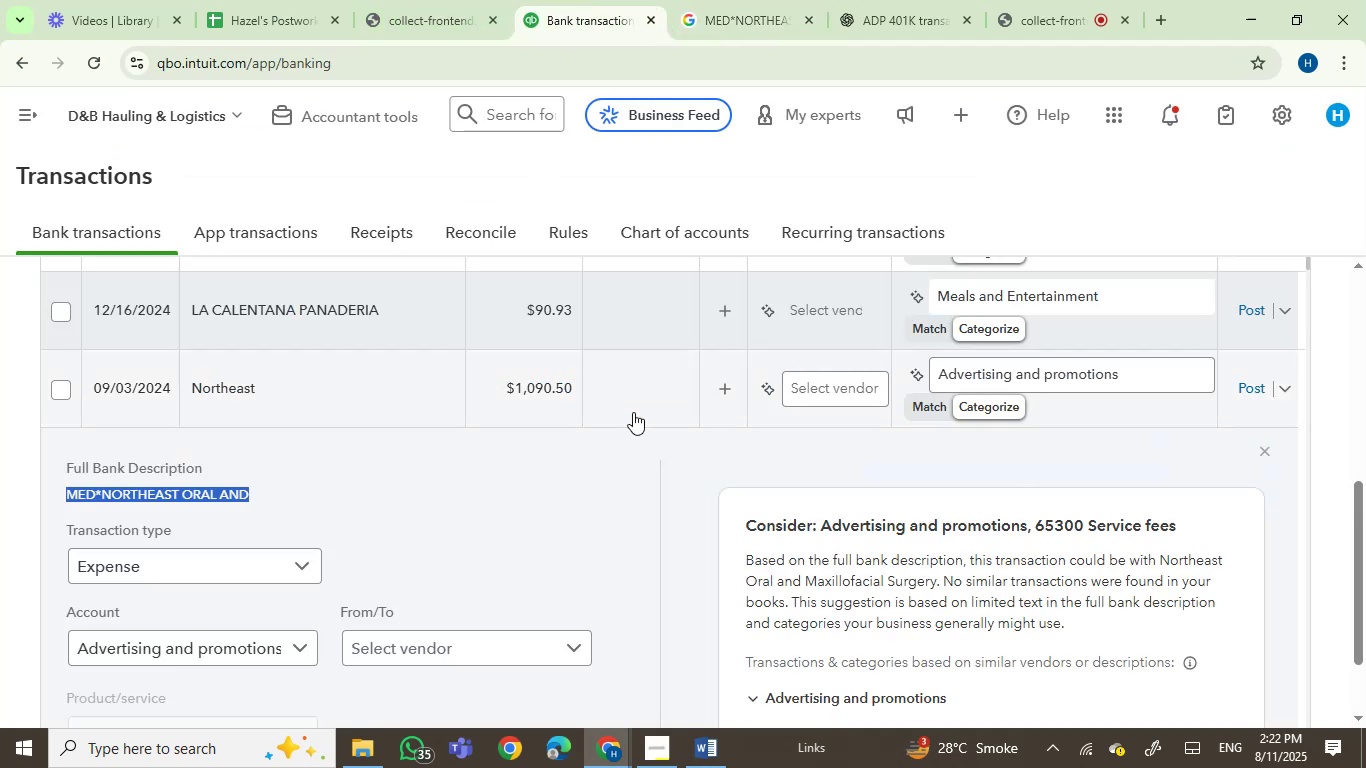 
left_click([718, 0])
 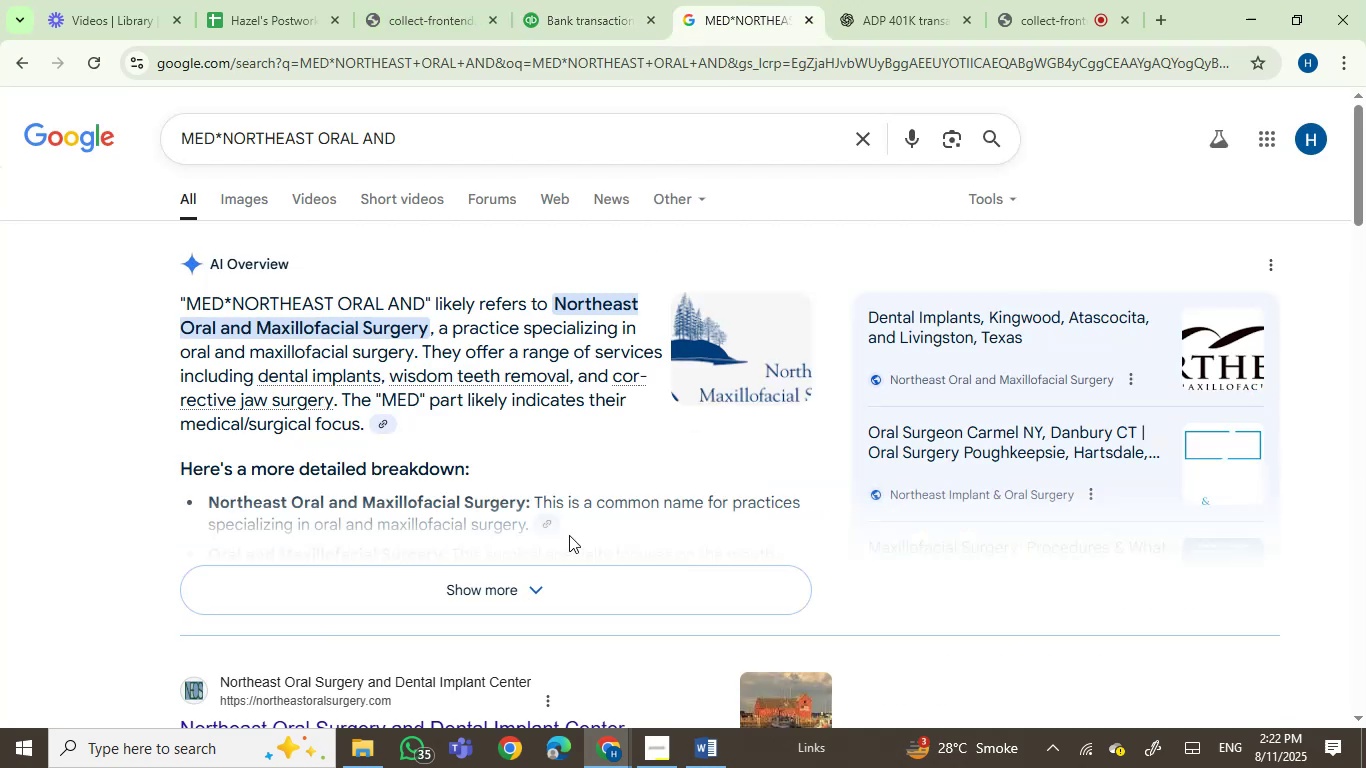 
scroll: coordinate [568, 558], scroll_direction: down, amount: 5.0
 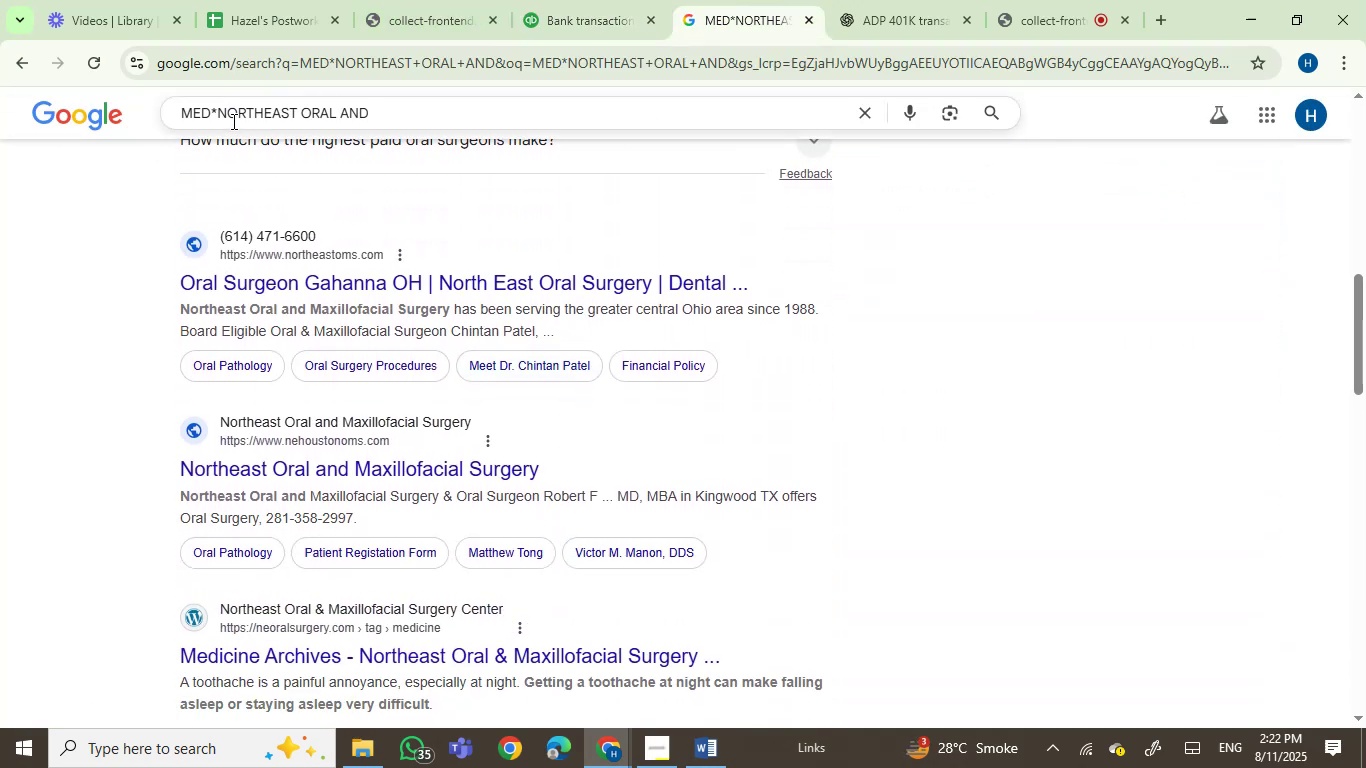 
left_click_drag(start_coordinate=[219, 114], to_coordinate=[65, 136])
 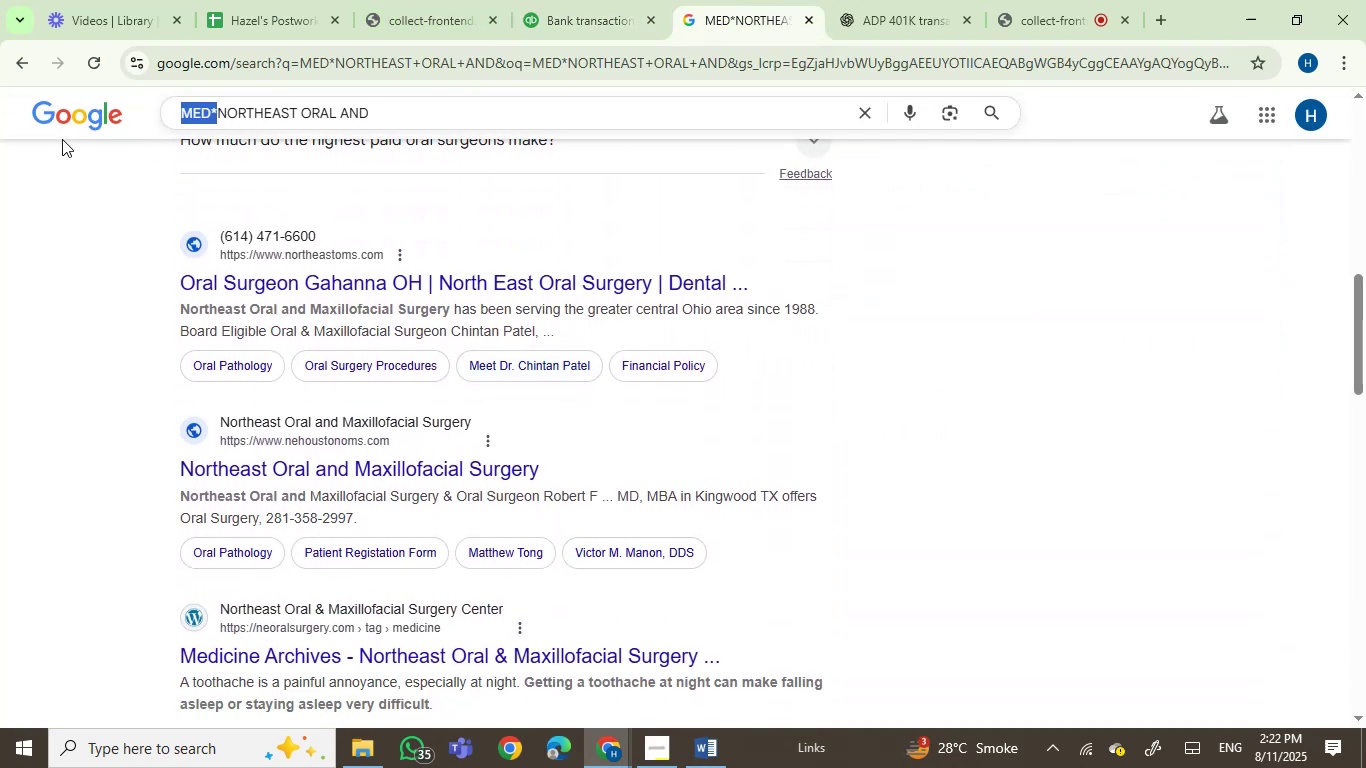 
key(Backspace)
 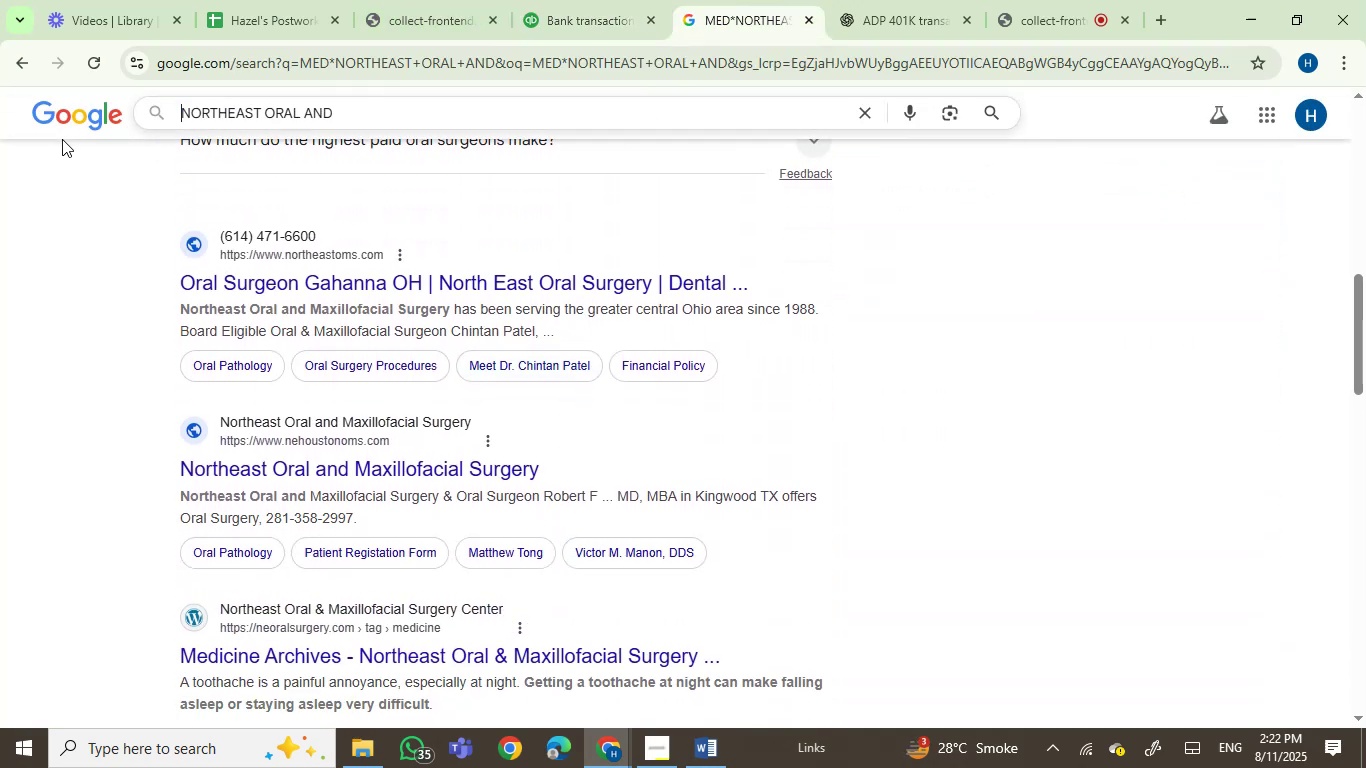 
key(Enter)
 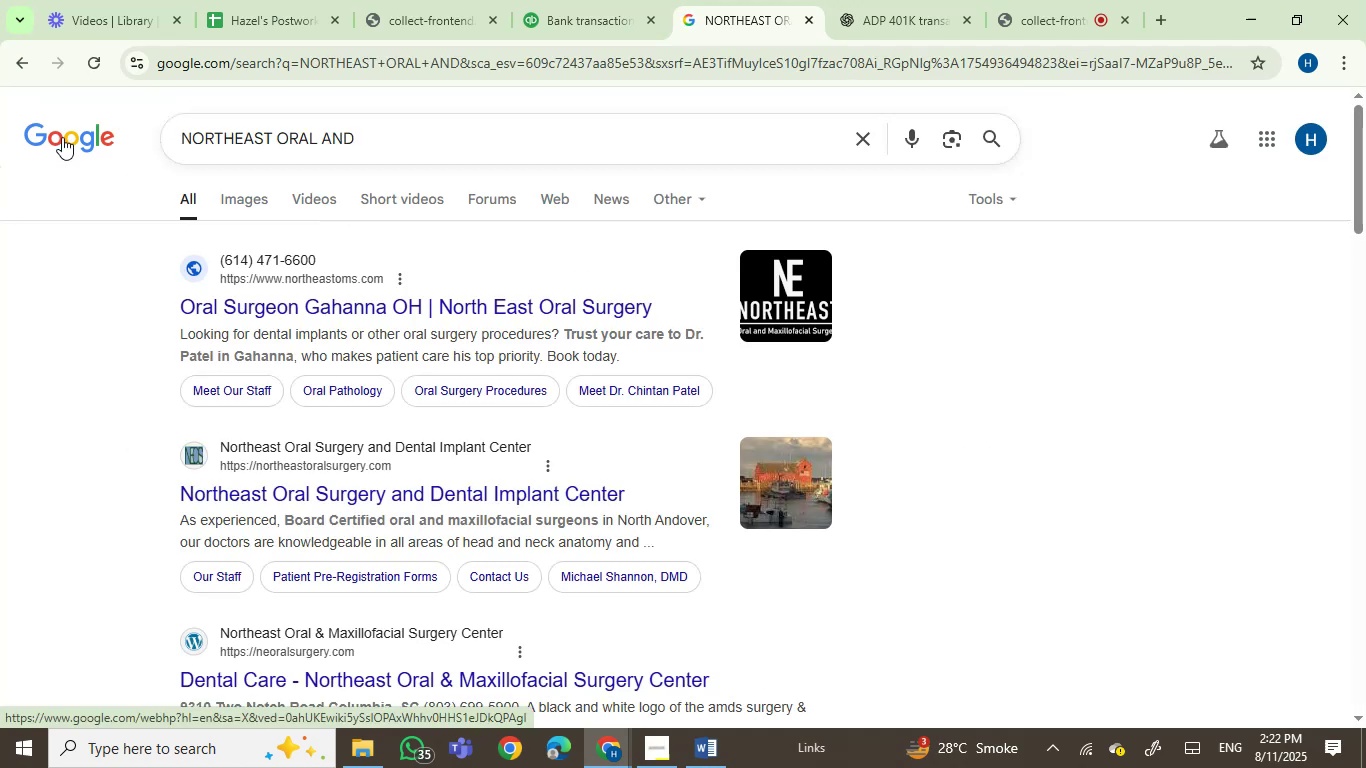 
wait(13.28)
 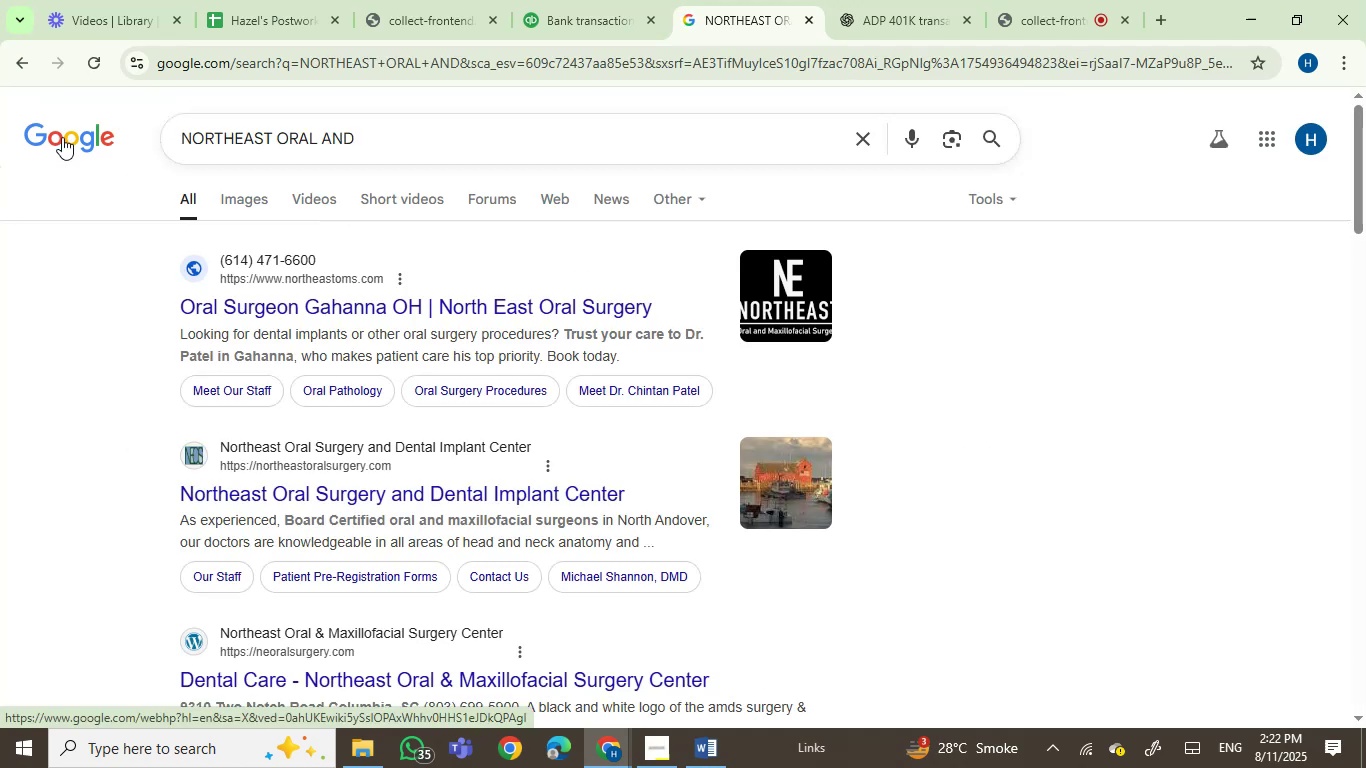 
left_click([875, 15])
 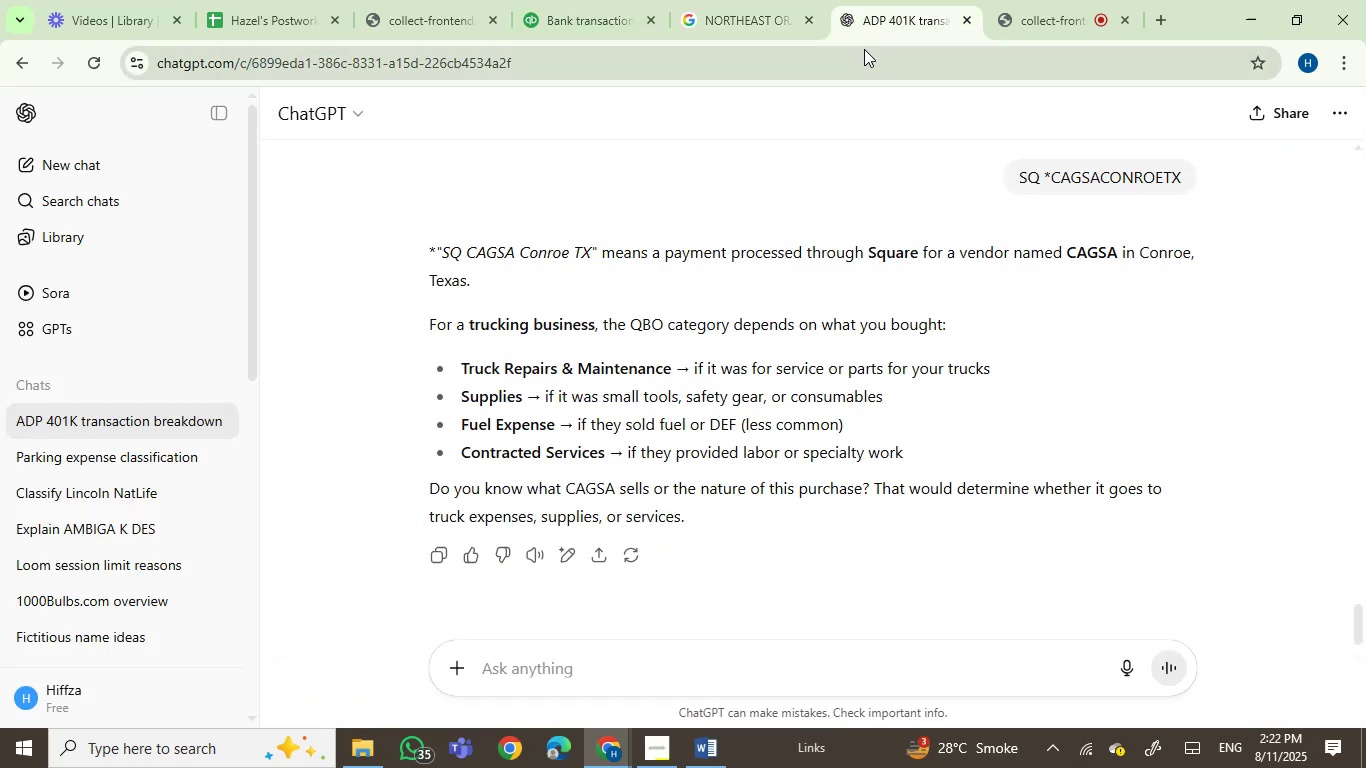 
key(Control+V)
 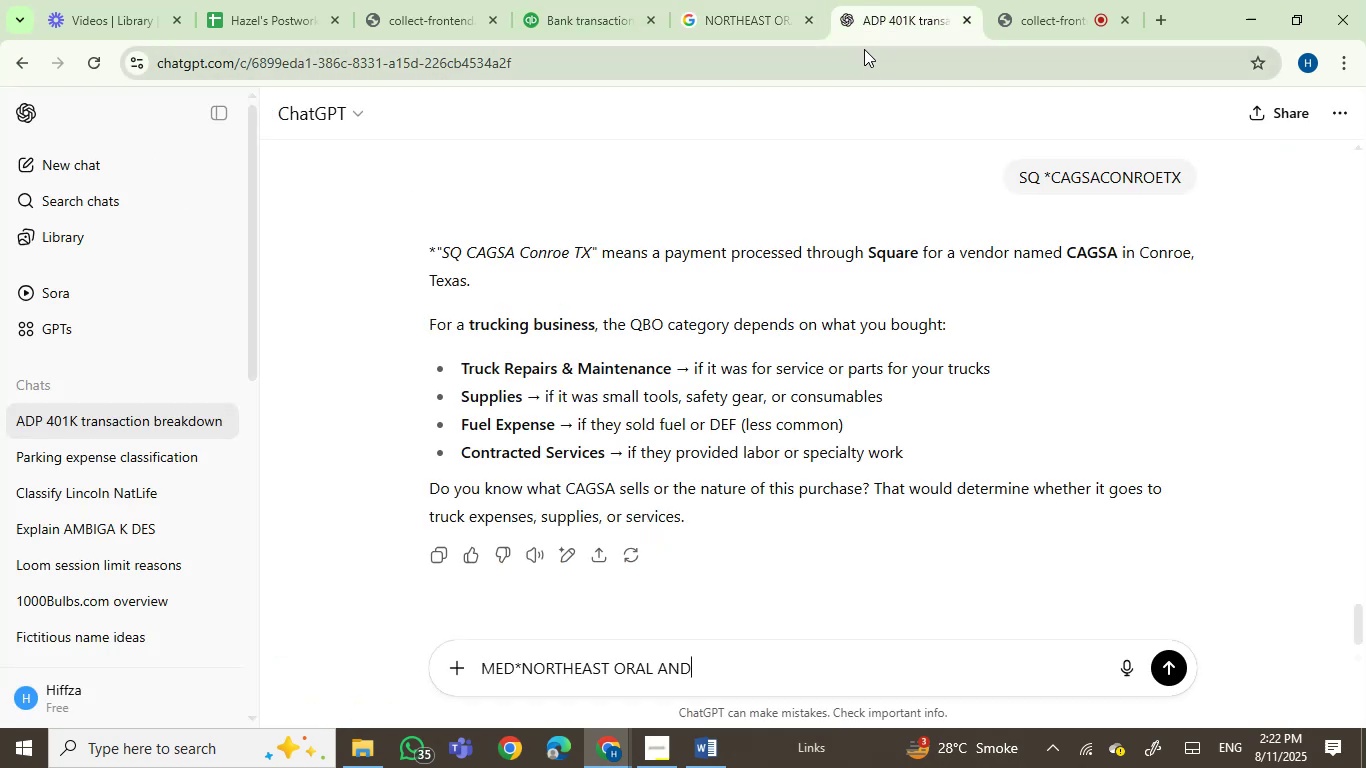 
key(Enter)
 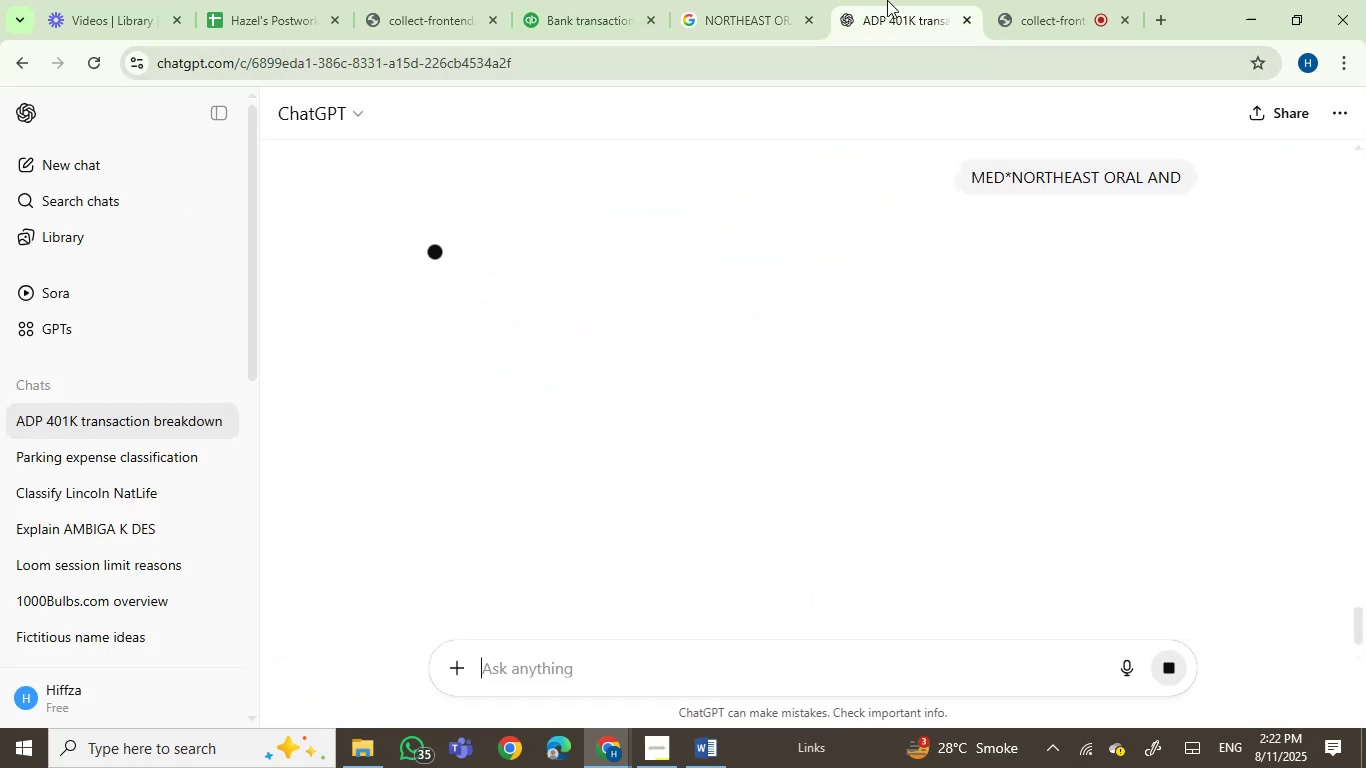 
left_click([558, 5])
 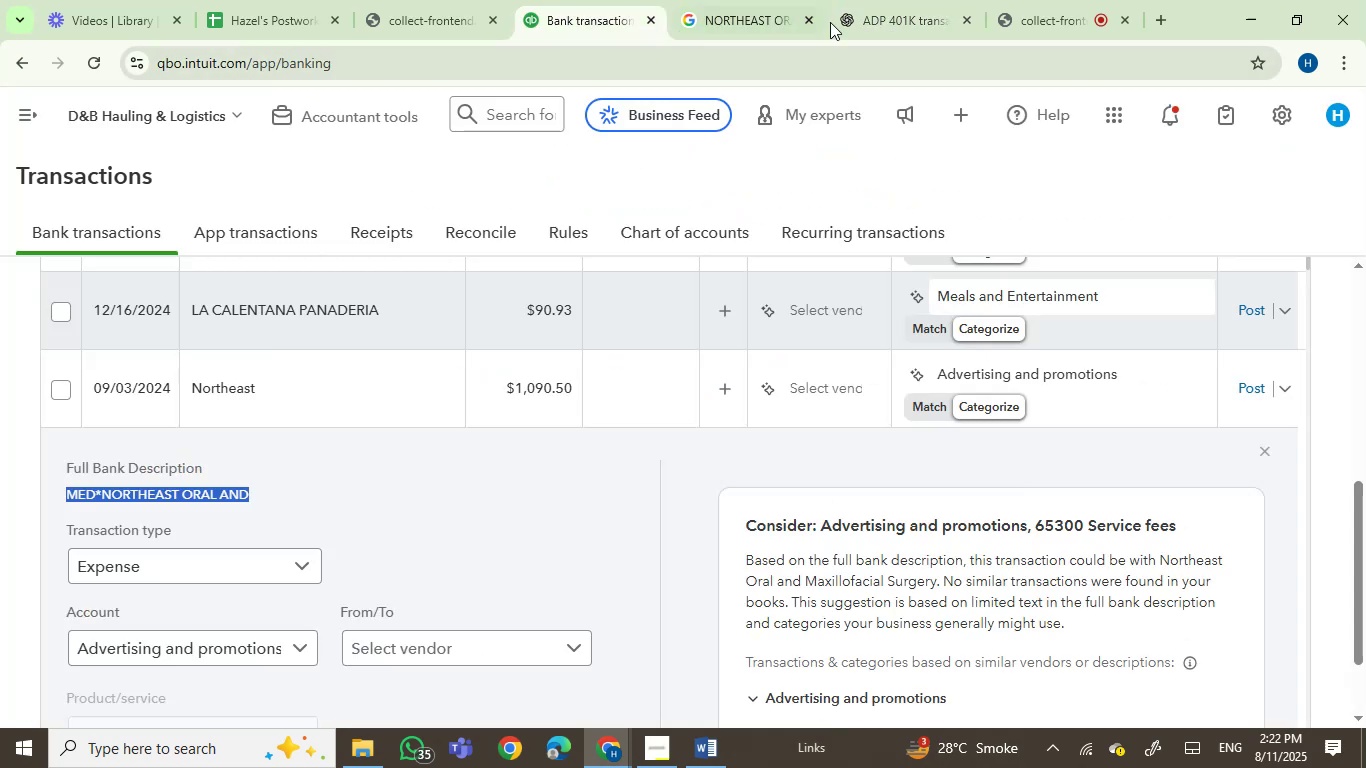 
scroll: coordinate [687, 355], scroll_direction: down, amount: 1.0
 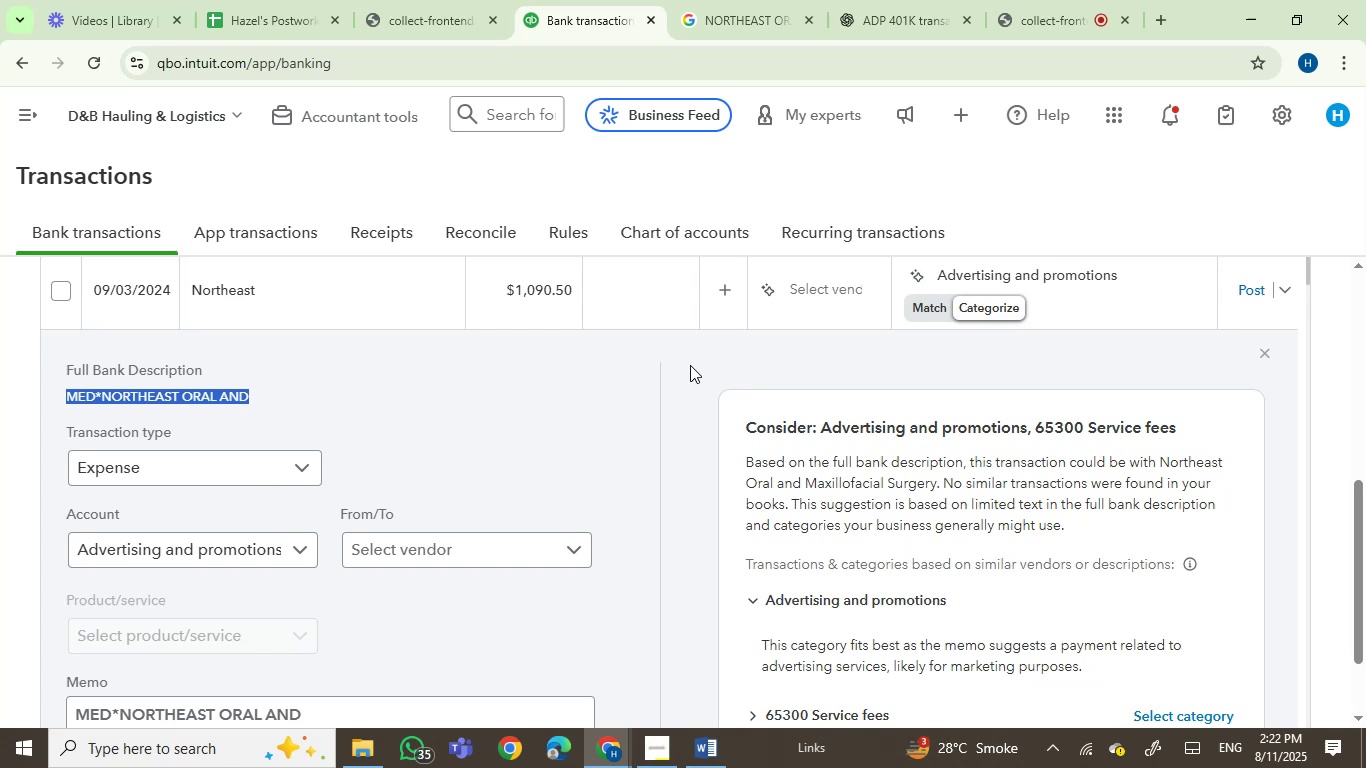 
scroll: coordinate [690, 365], scroll_direction: up, amount: 3.0
 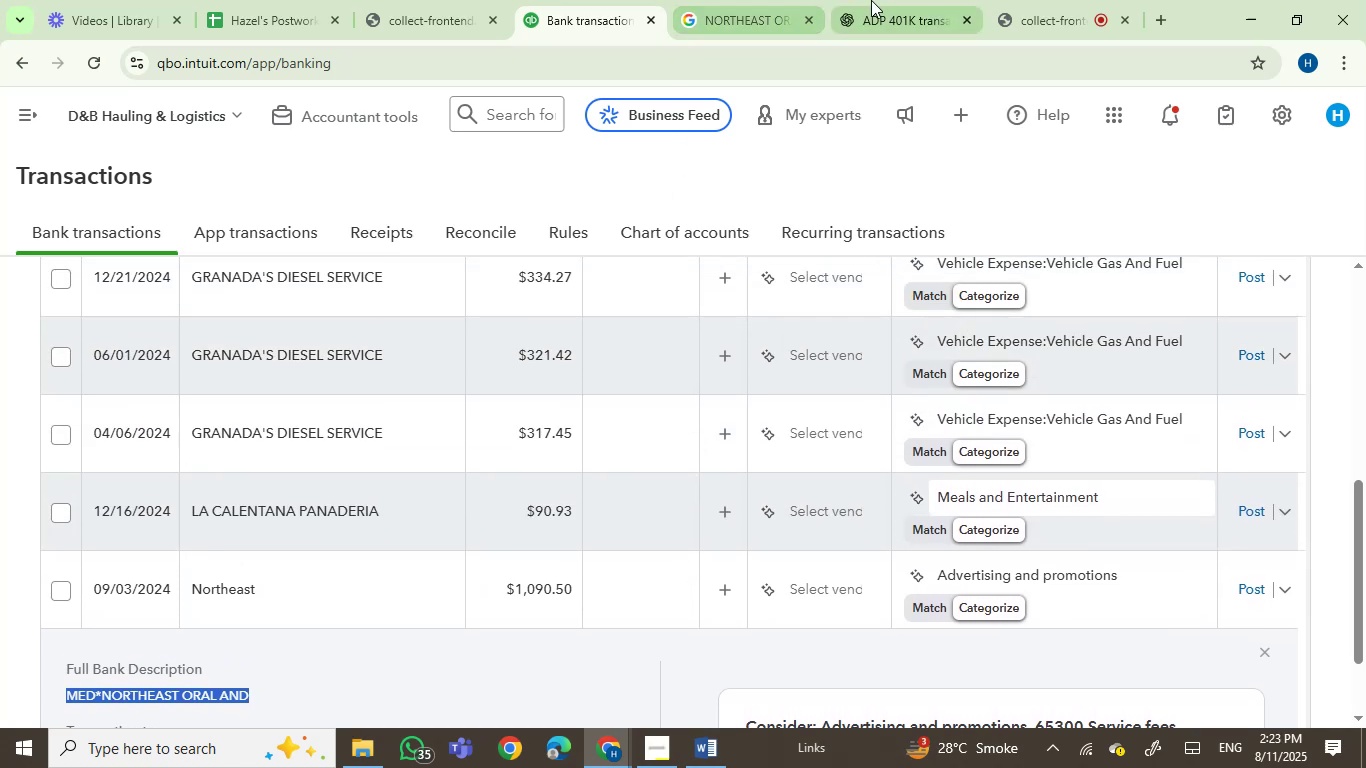 
left_click([871, 0])
 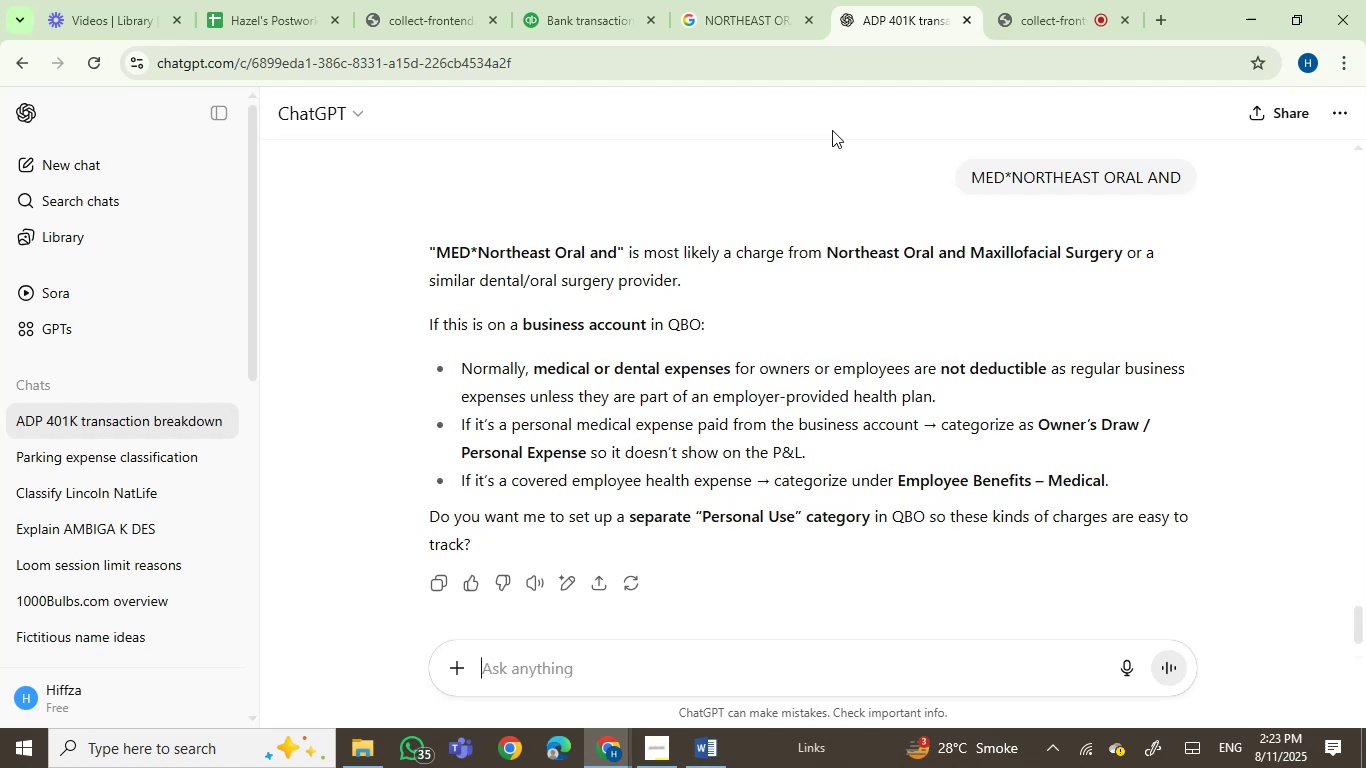 
wait(18.93)
 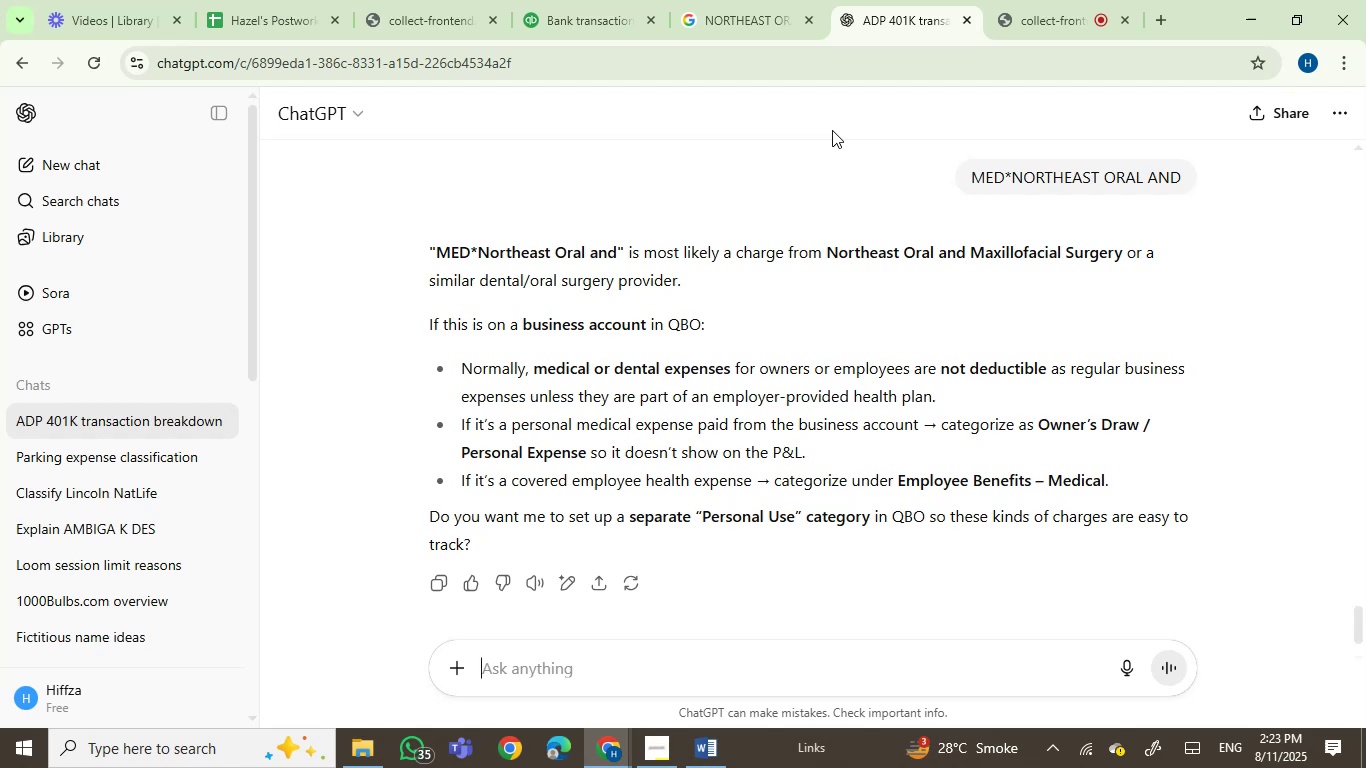 
left_click([541, 25])
 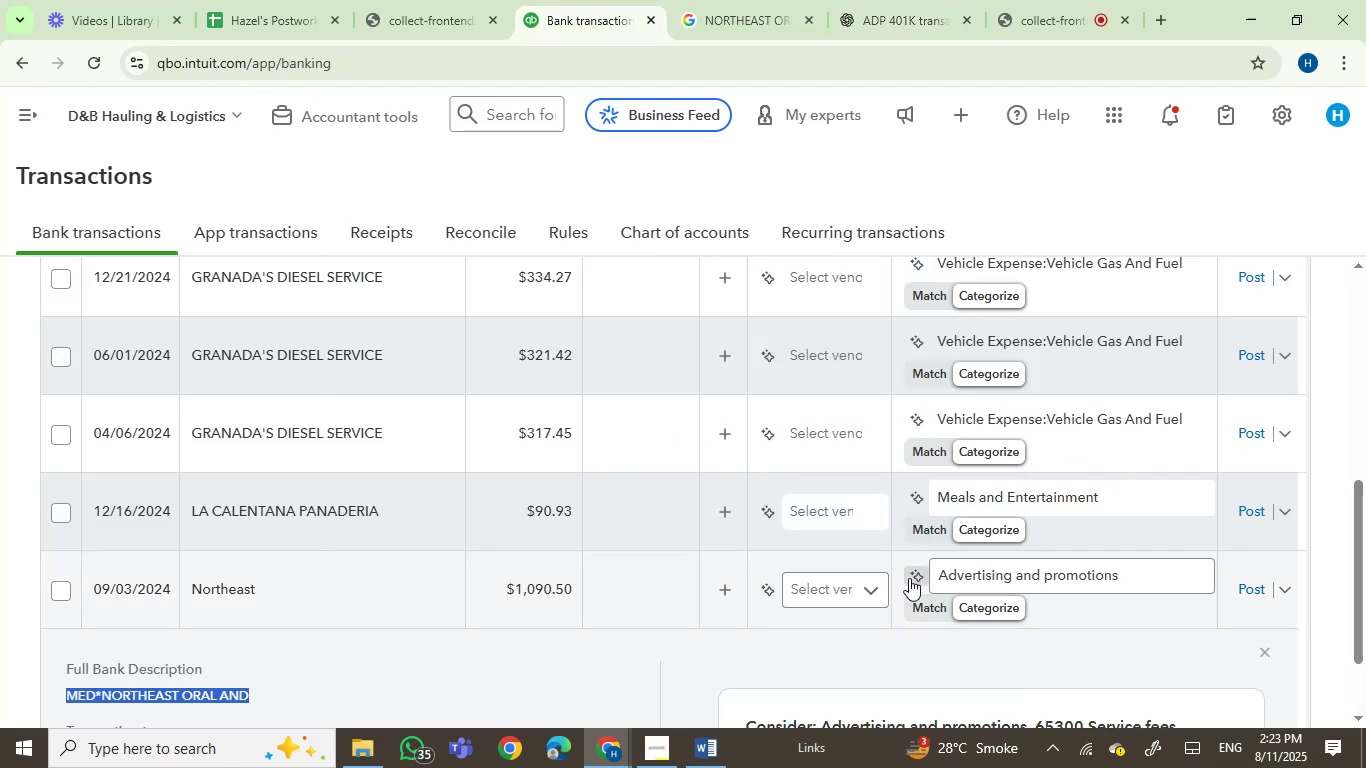 
scroll: coordinate [699, 617], scroll_direction: down, amount: 2.0
 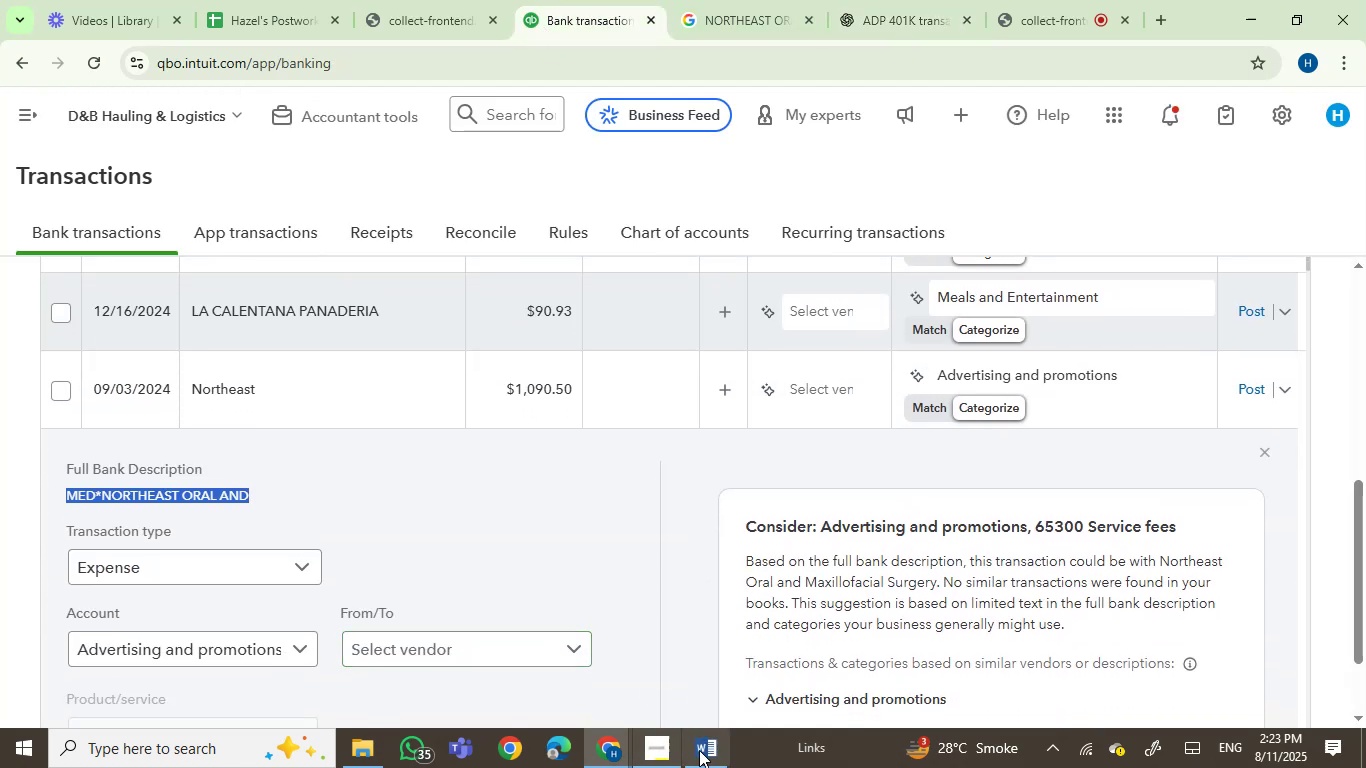 
left_click([685, 754])
 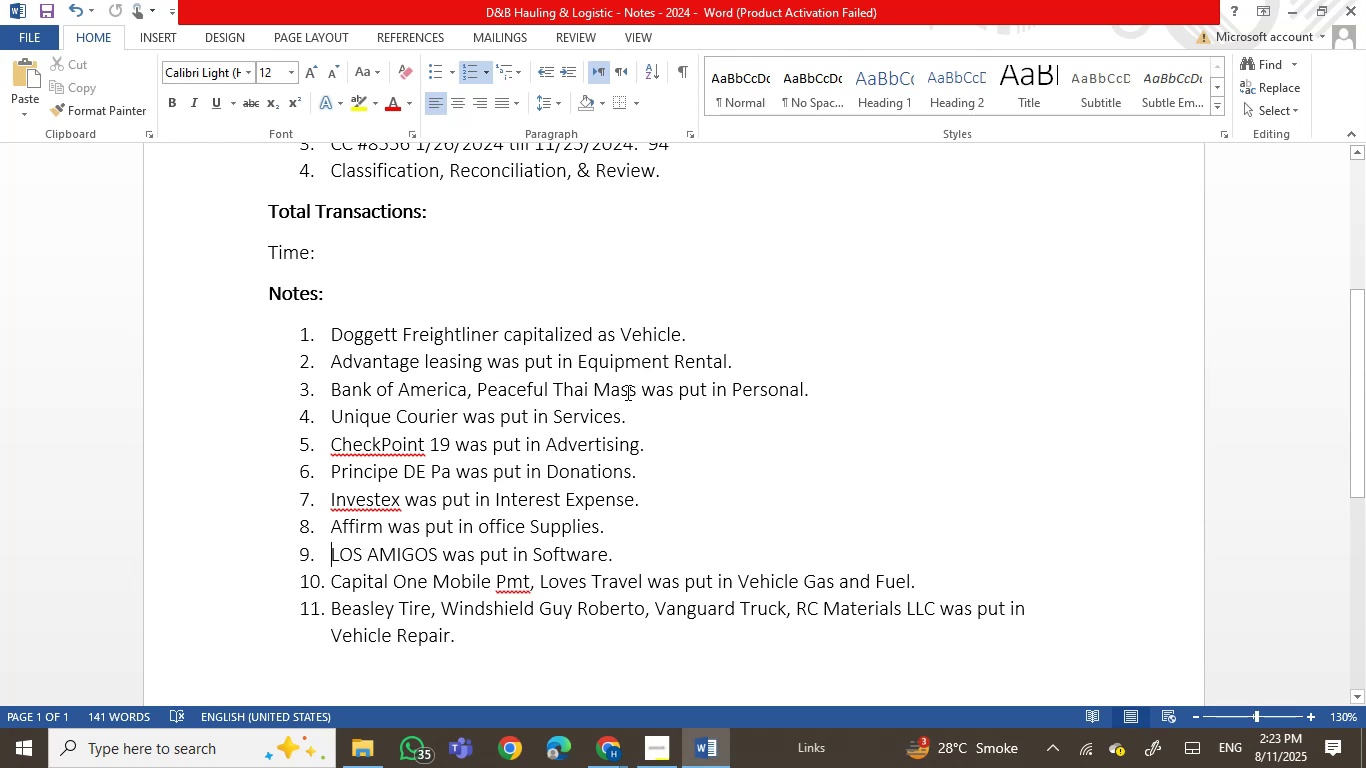 
left_click([638, 389])
 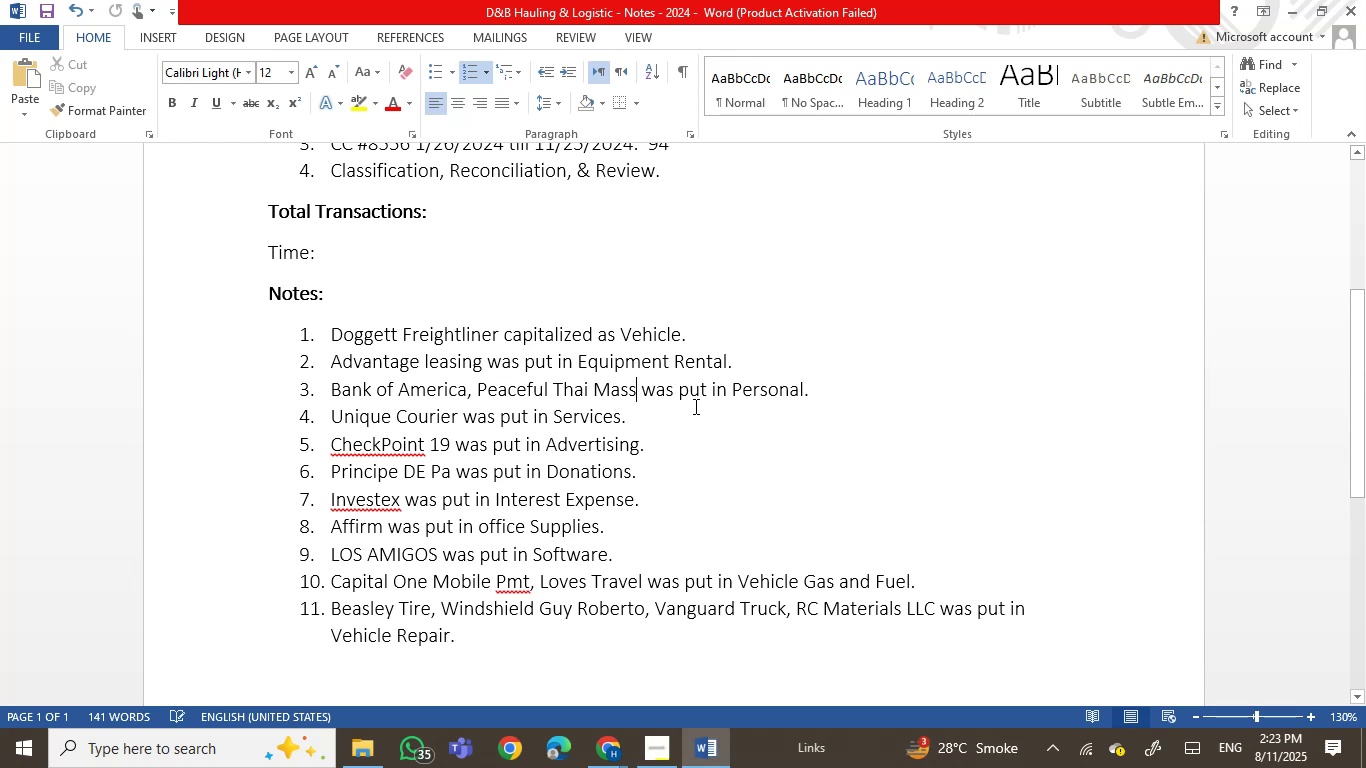 
key(Comma)
 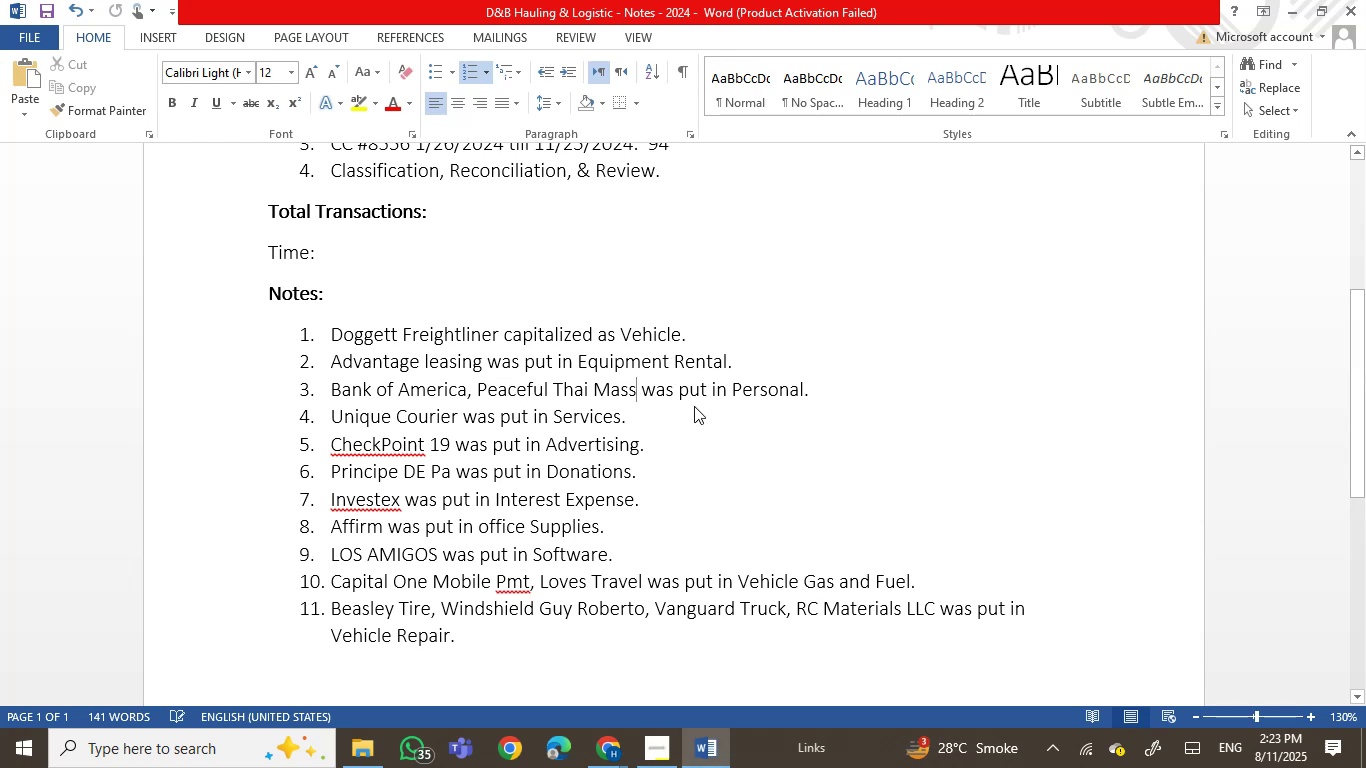 
key(Space)
 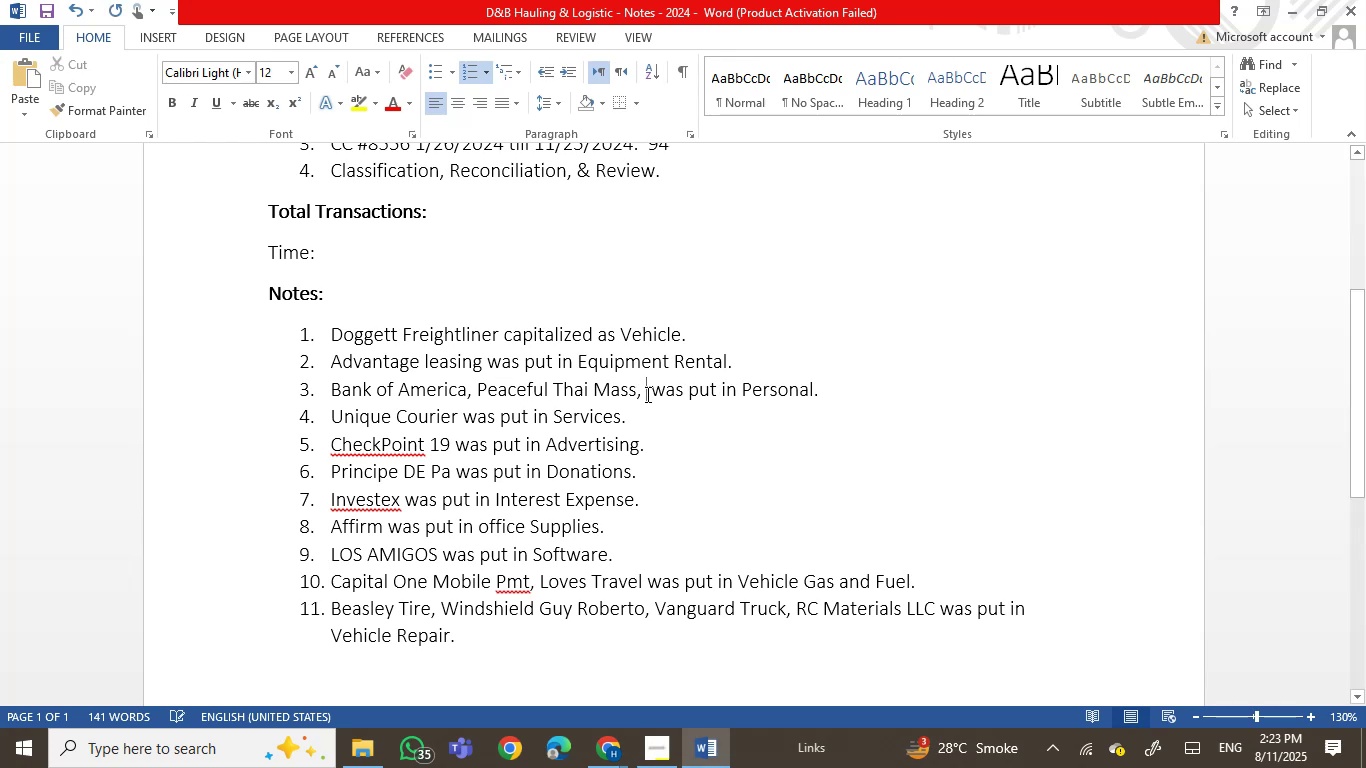 
right_click([644, 393])
 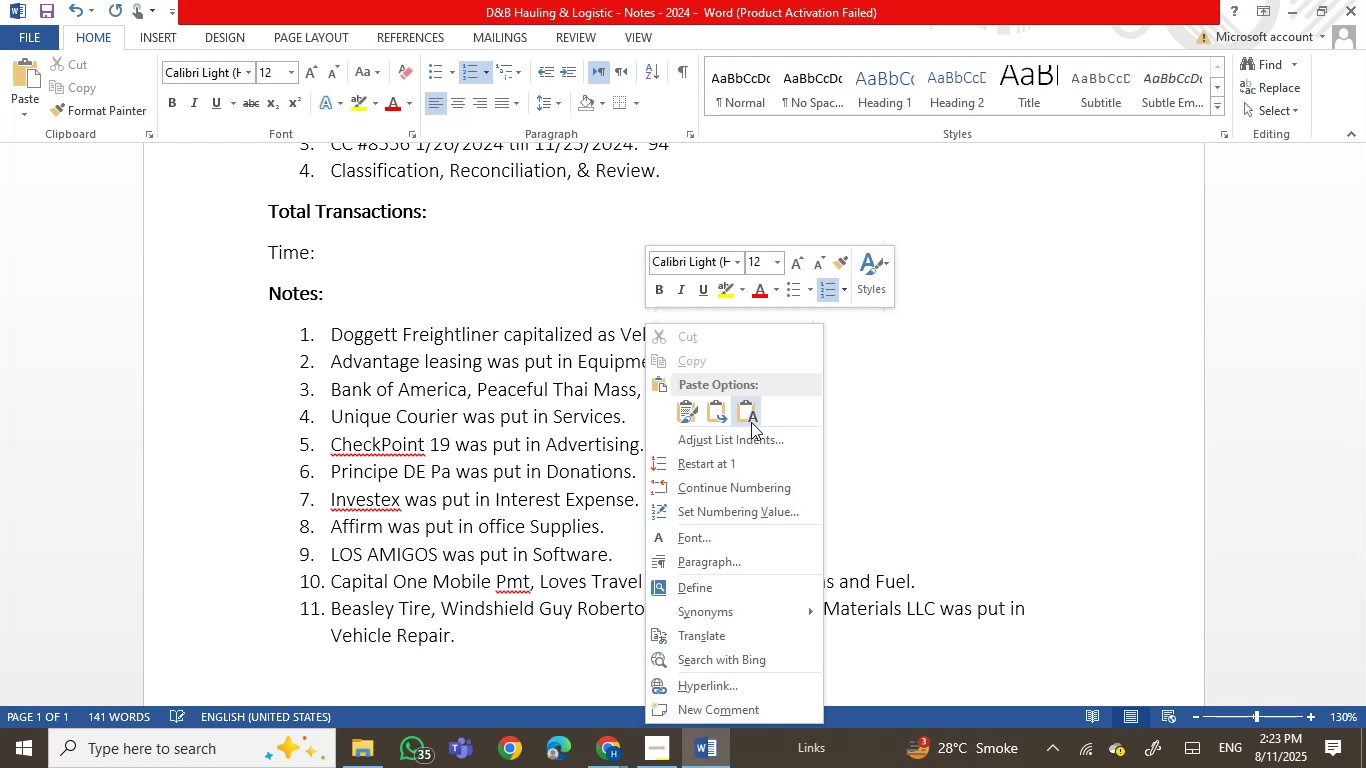 
left_click([755, 416])
 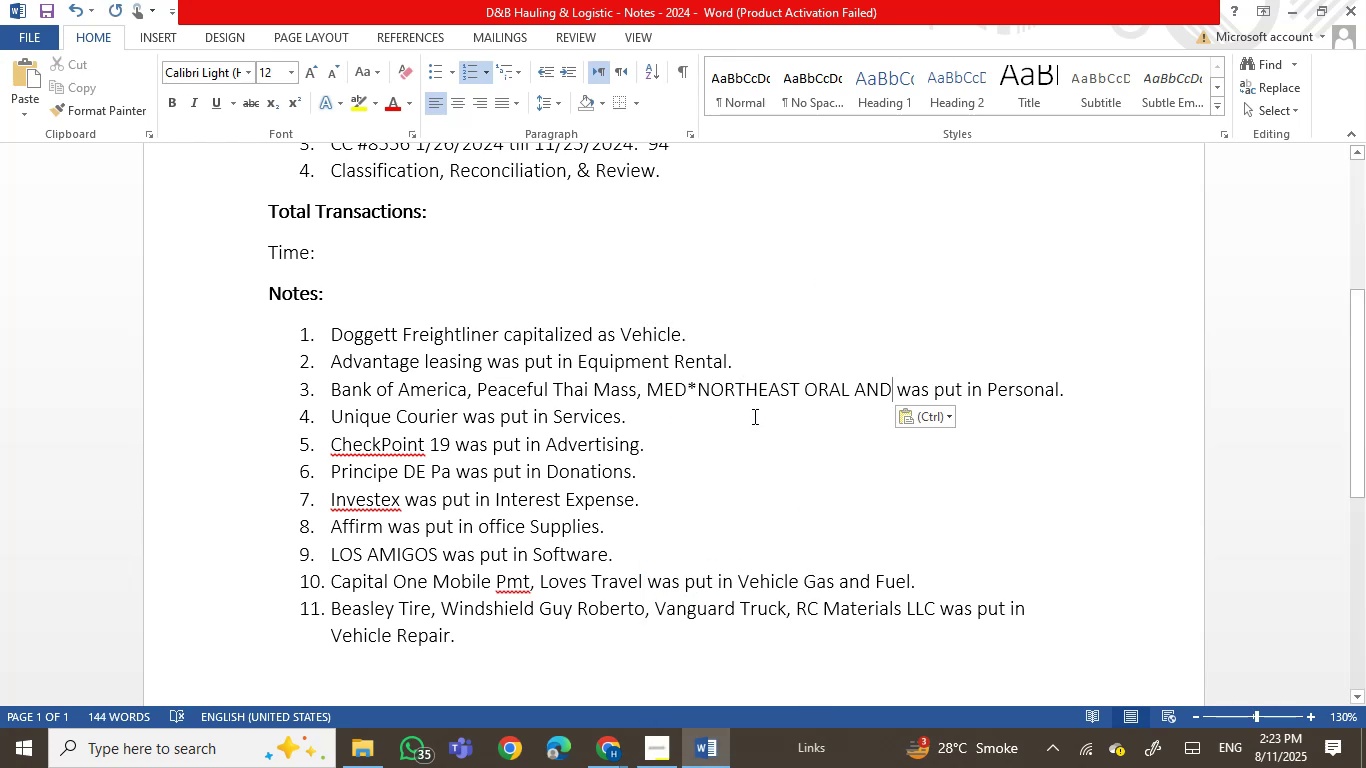 
key(Backspace)
 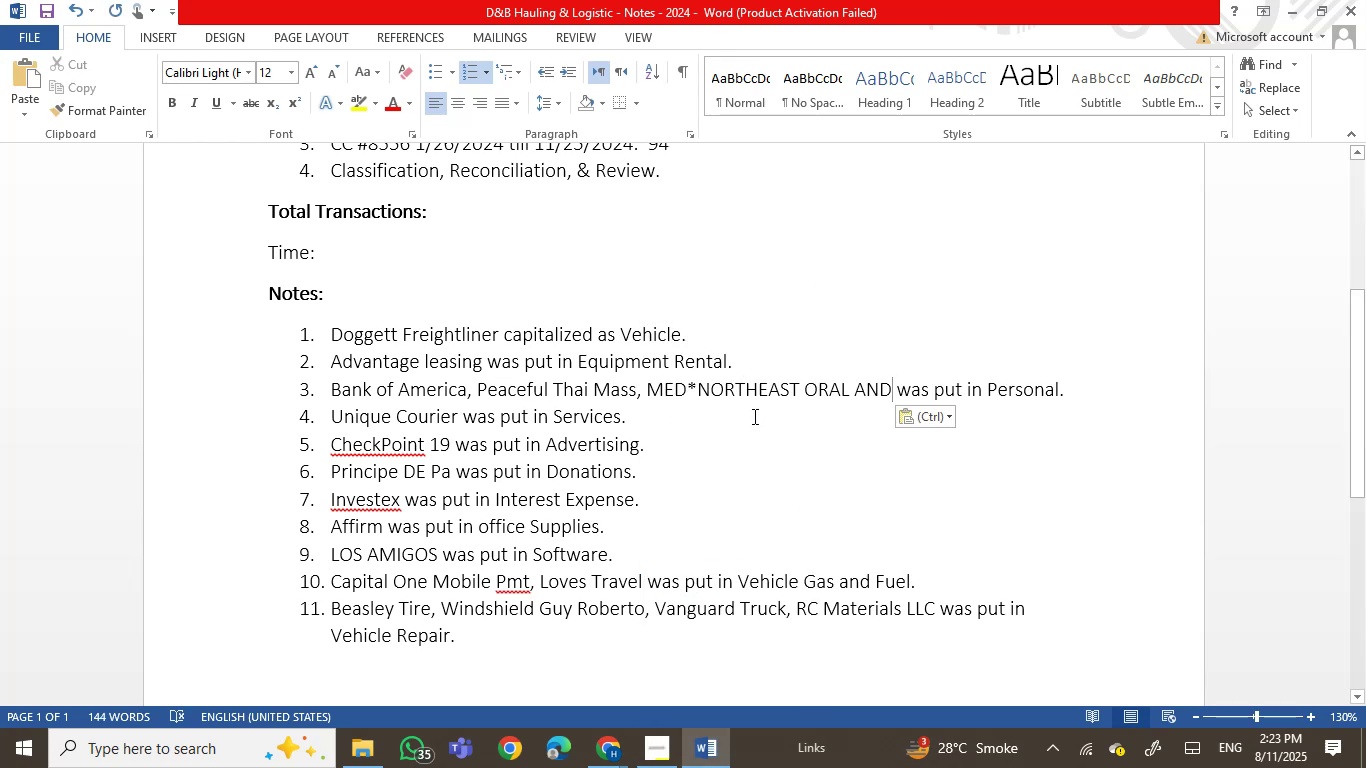 
key(Backspace)
 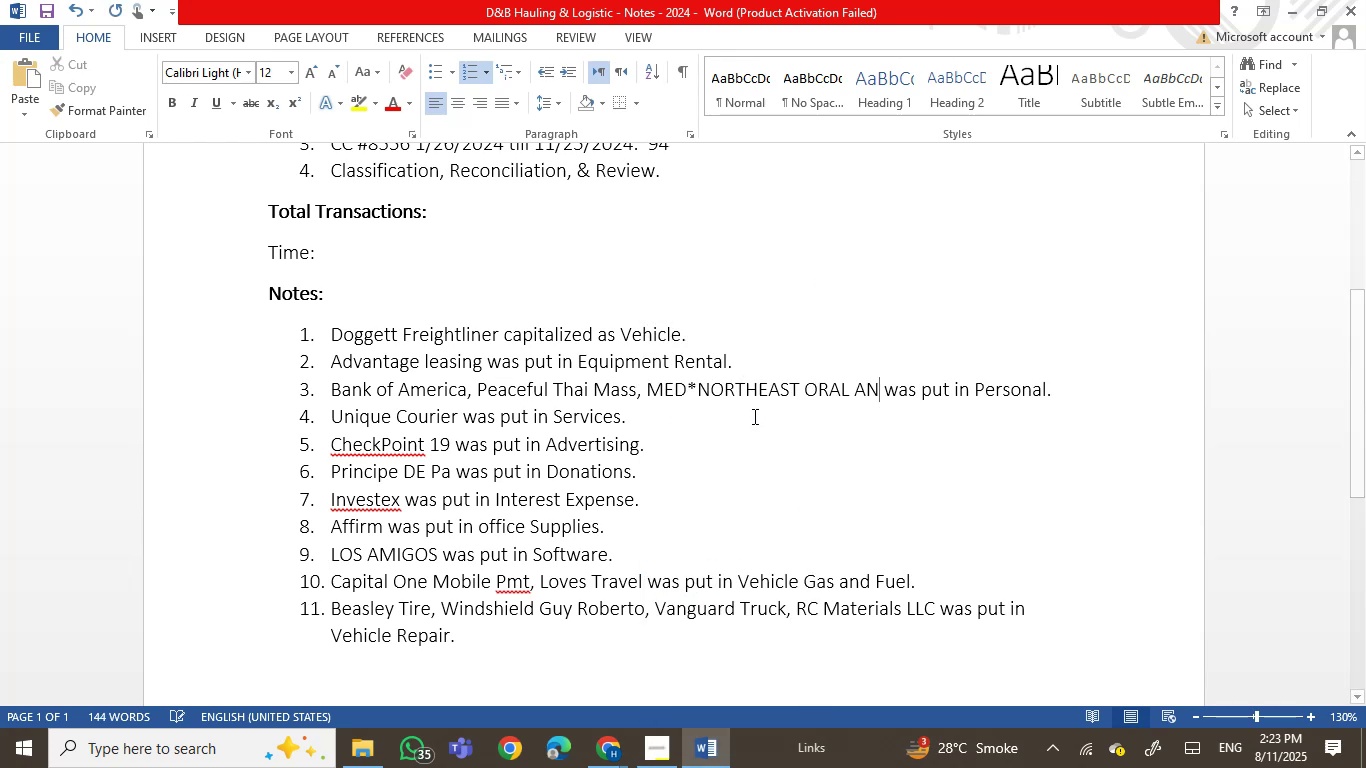 
key(Backspace)
 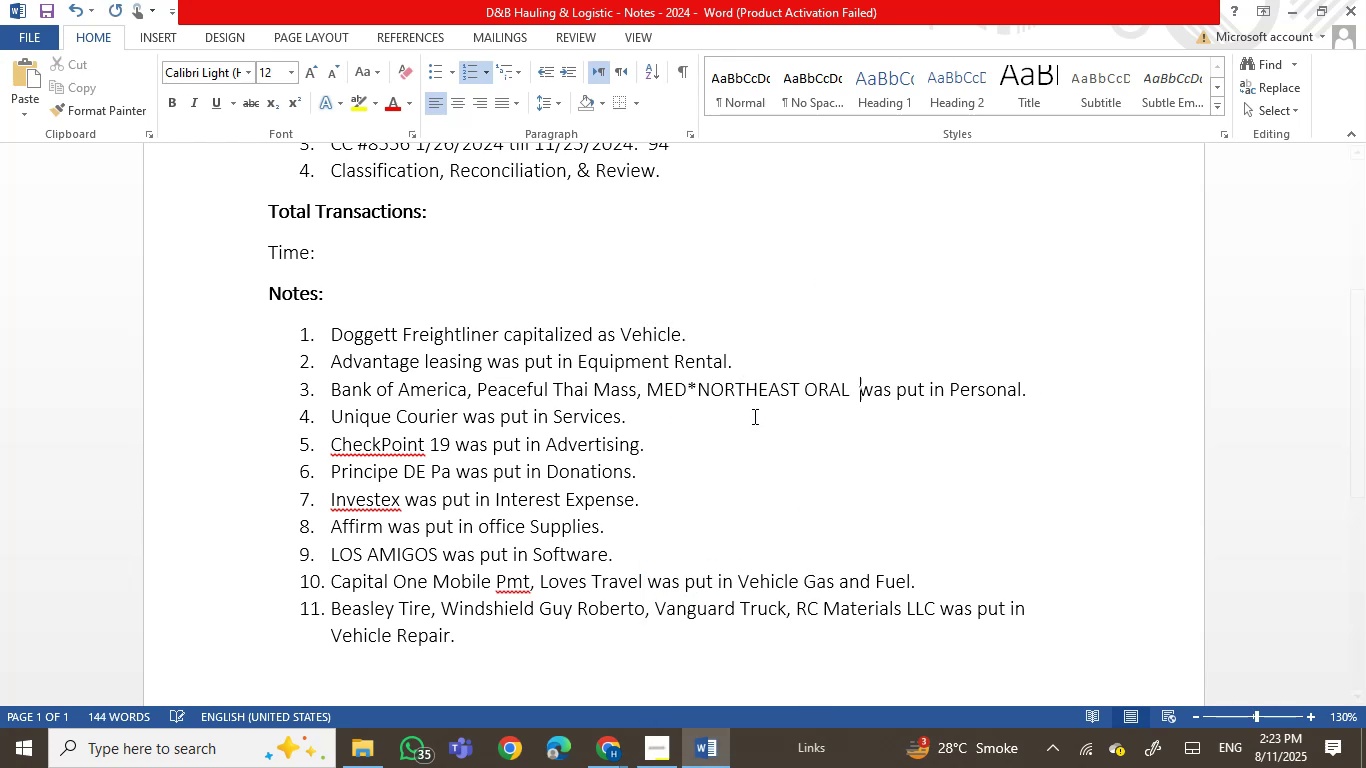 
key(Backspace)
 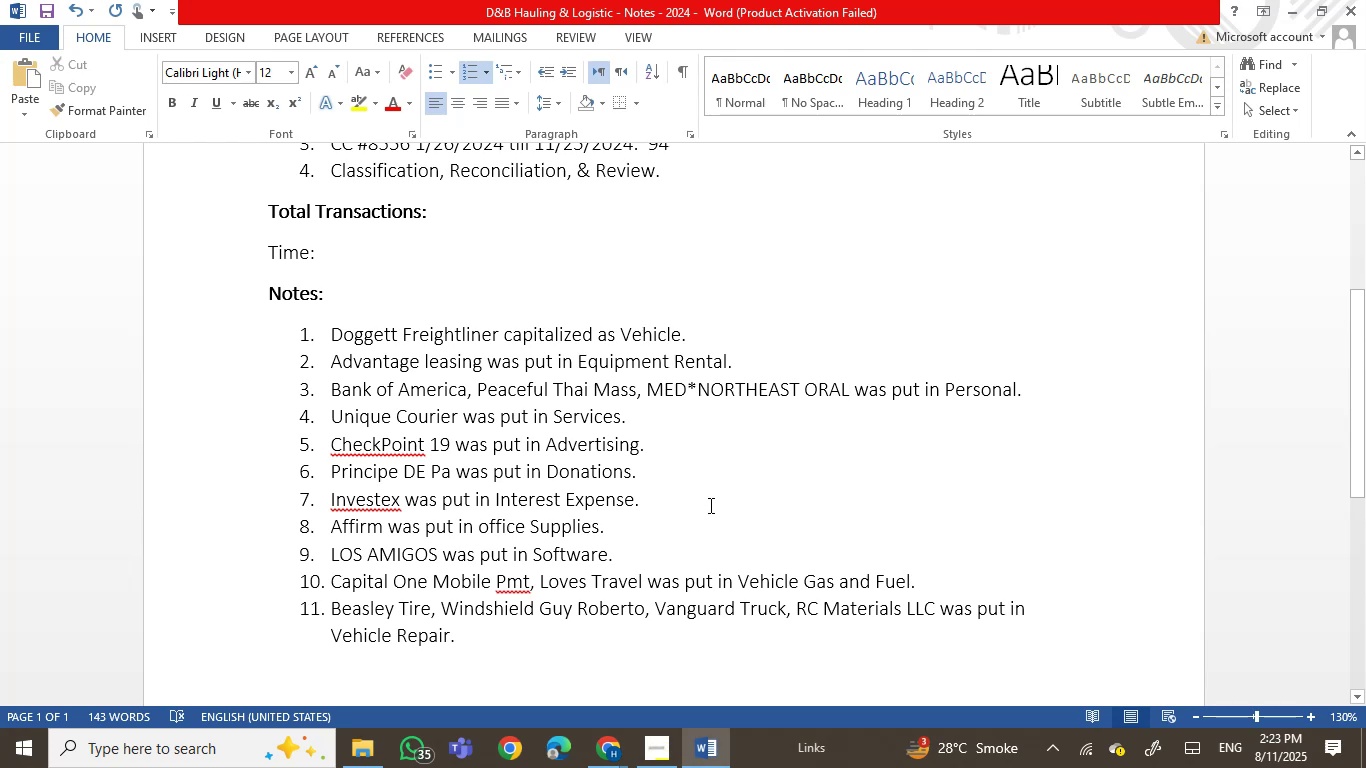 
left_click([721, 758])
 